 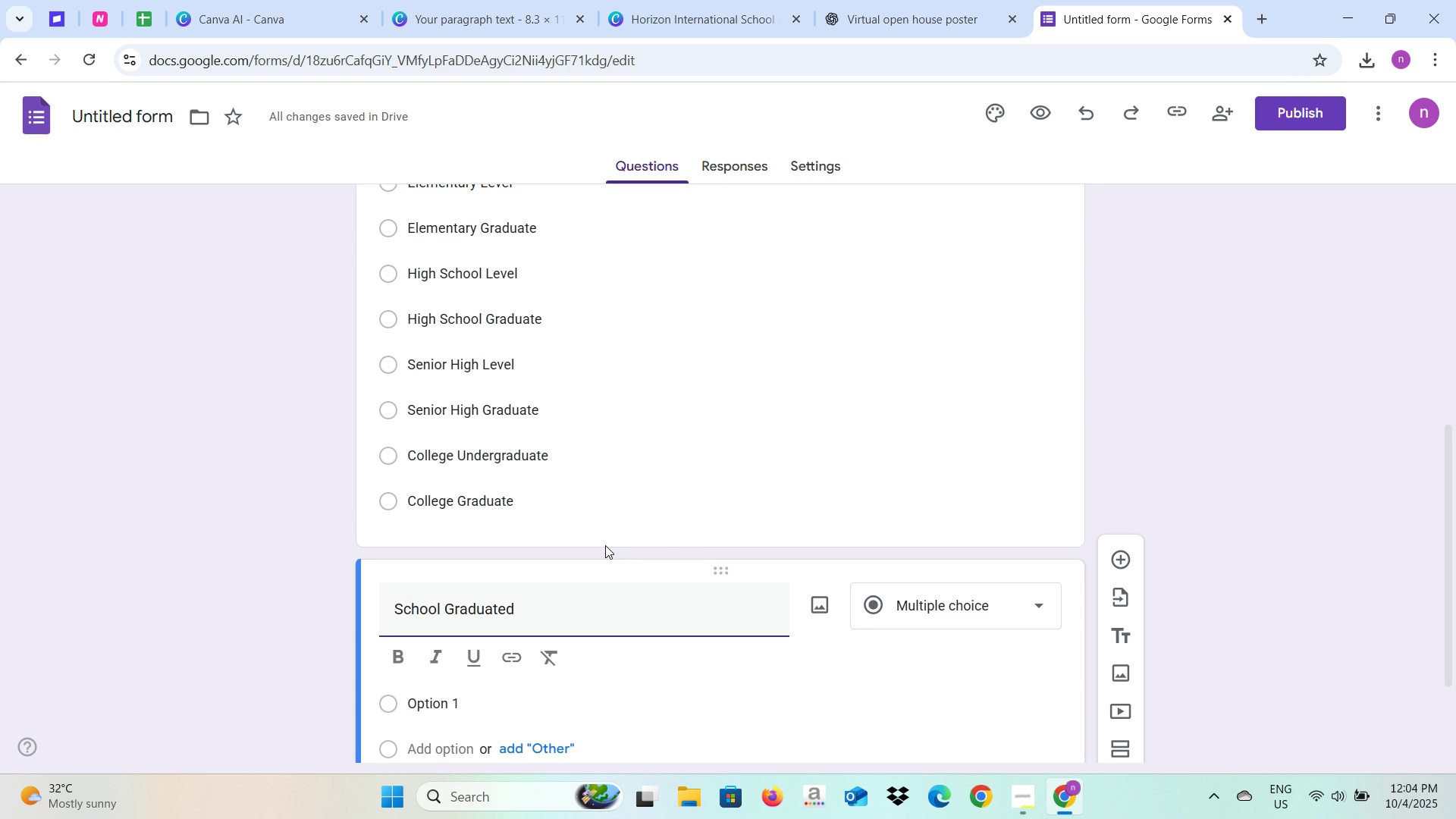 
key(Enter)
 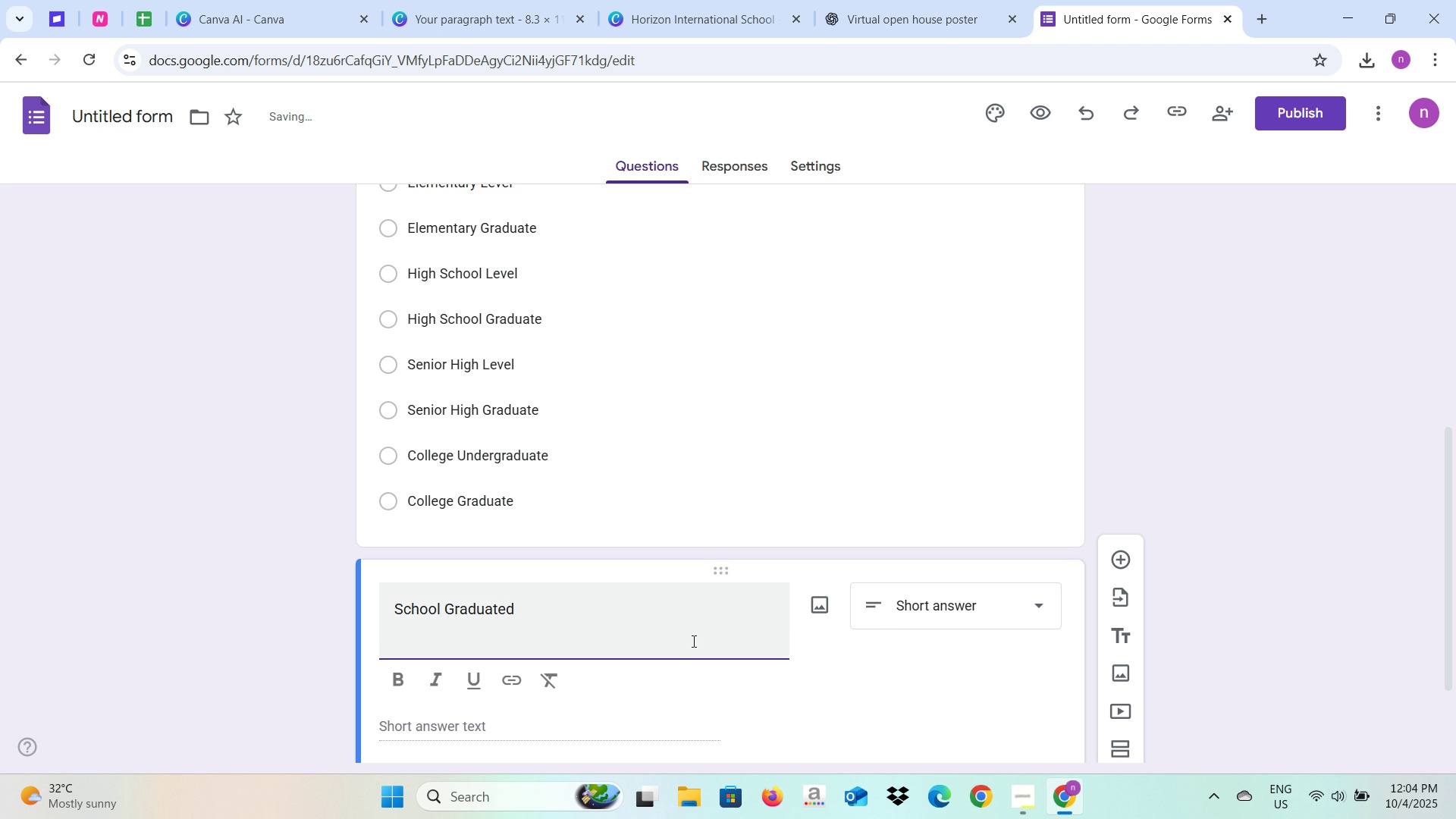 
key(Backspace)
 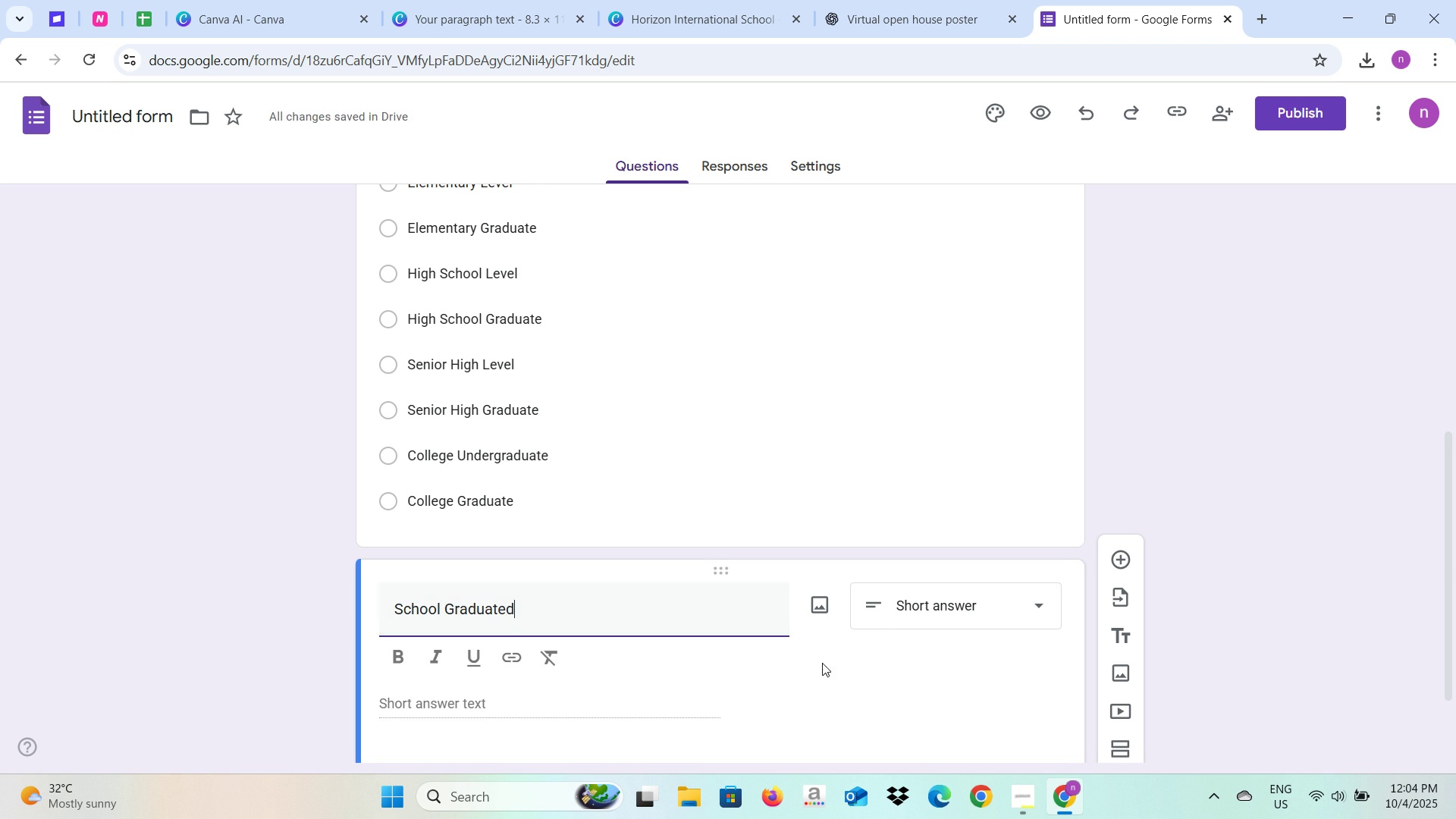 
scroll: coordinate [822, 663], scroll_direction: down, amount: 3.0
 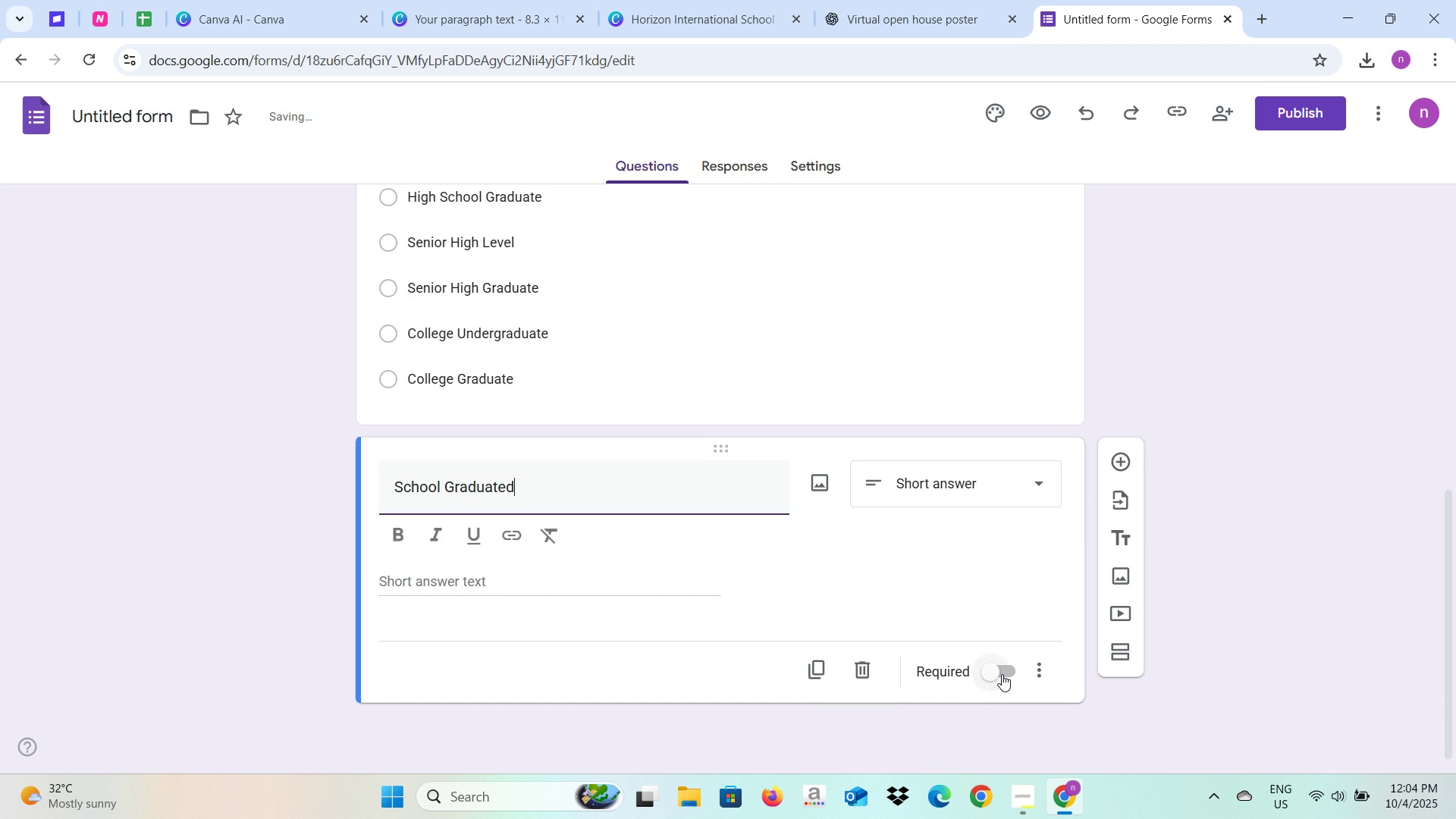 
left_click([1002, 674])
 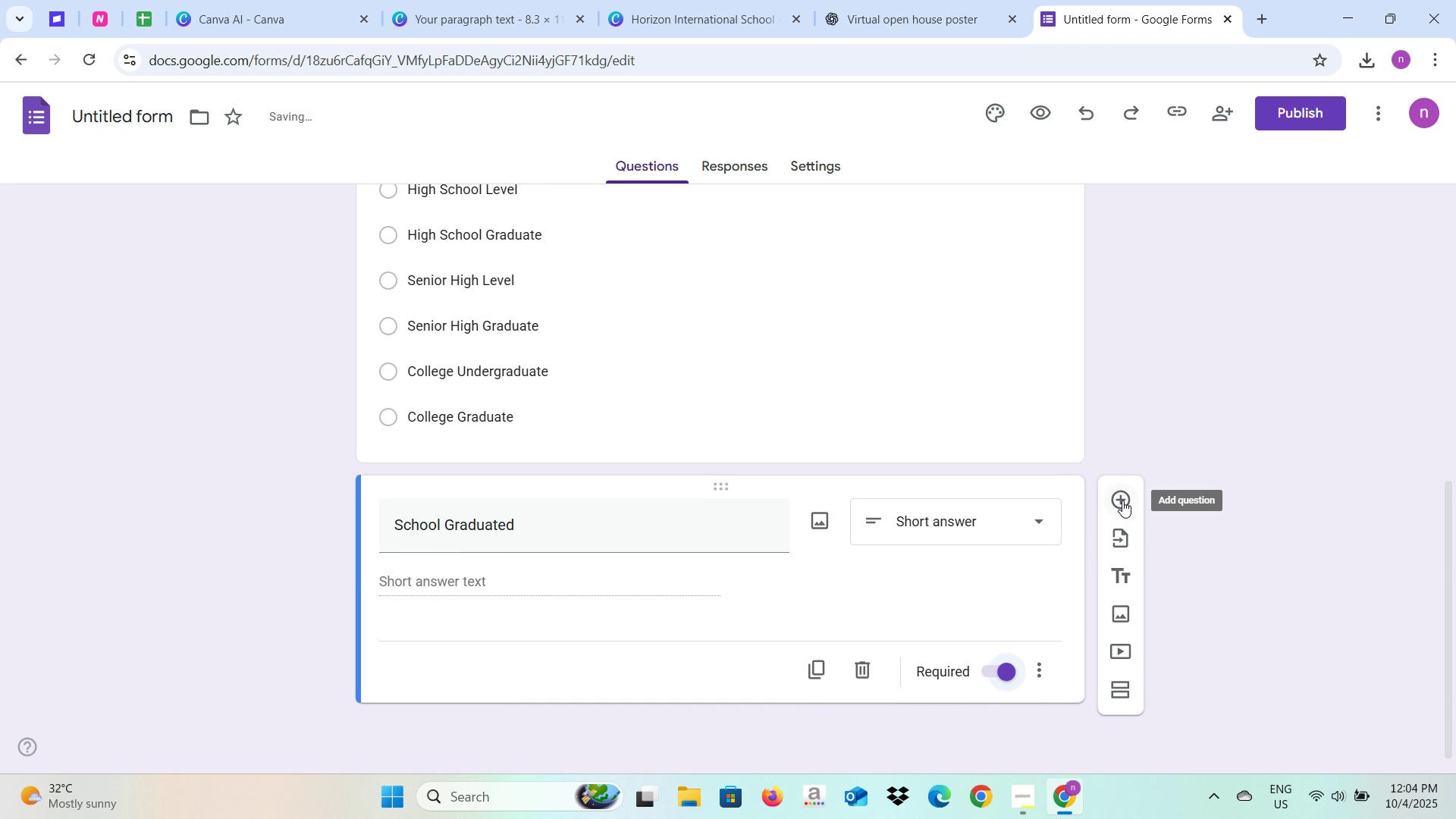 
left_click([1122, 500])
 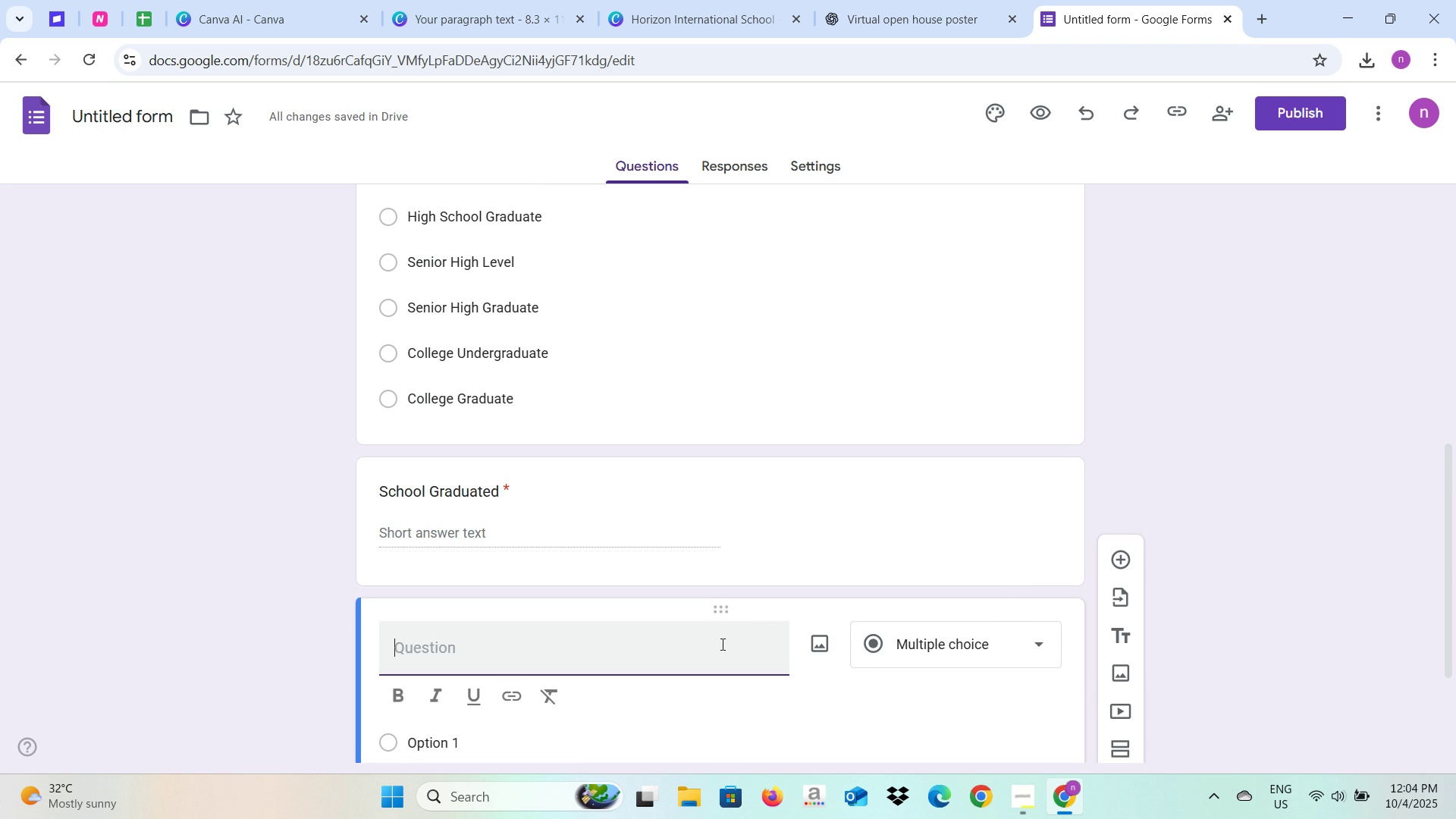 
left_click([1166, 464])
 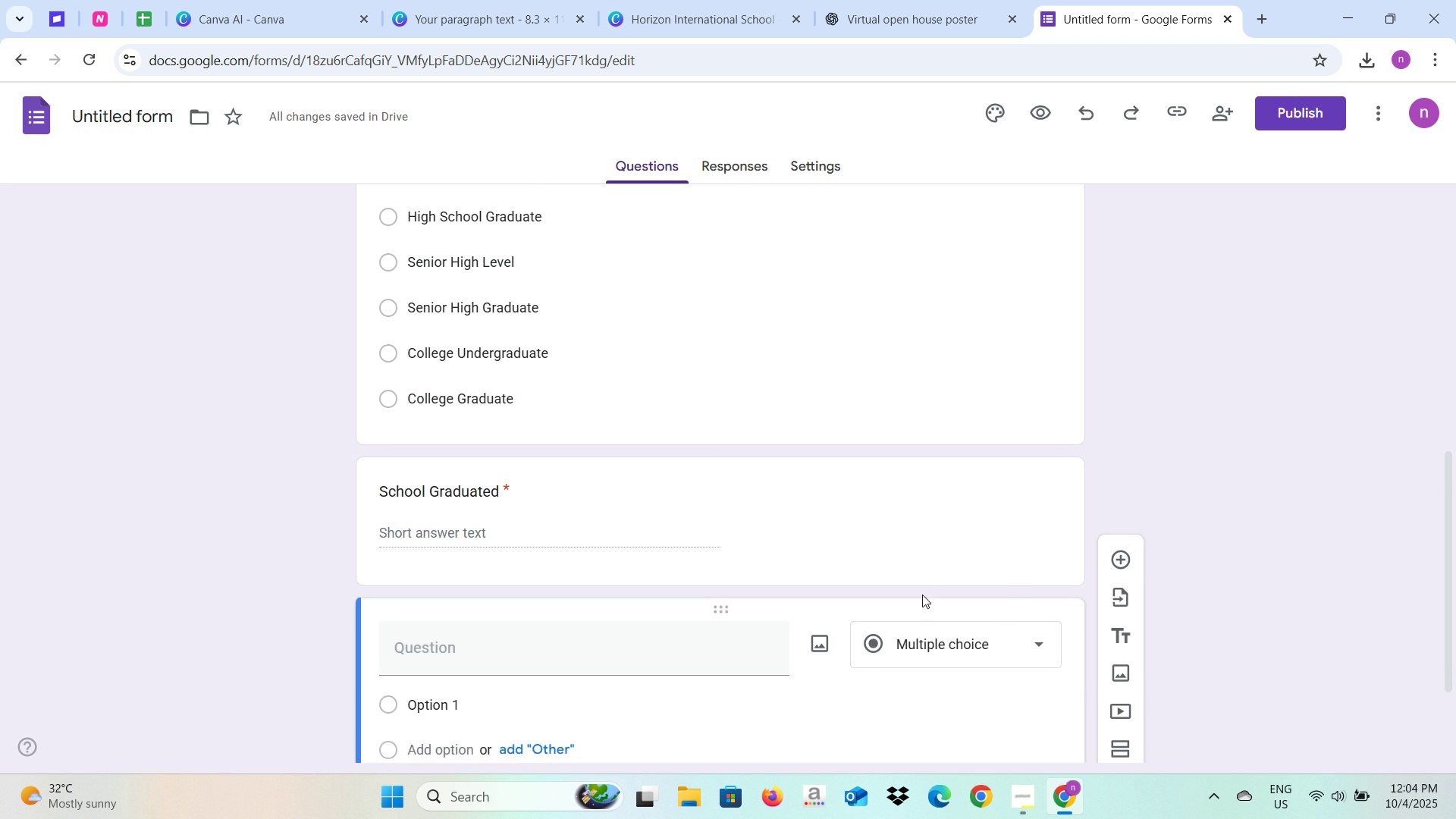 
scroll: coordinate [922, 596], scroll_direction: down, amount: 2.0
 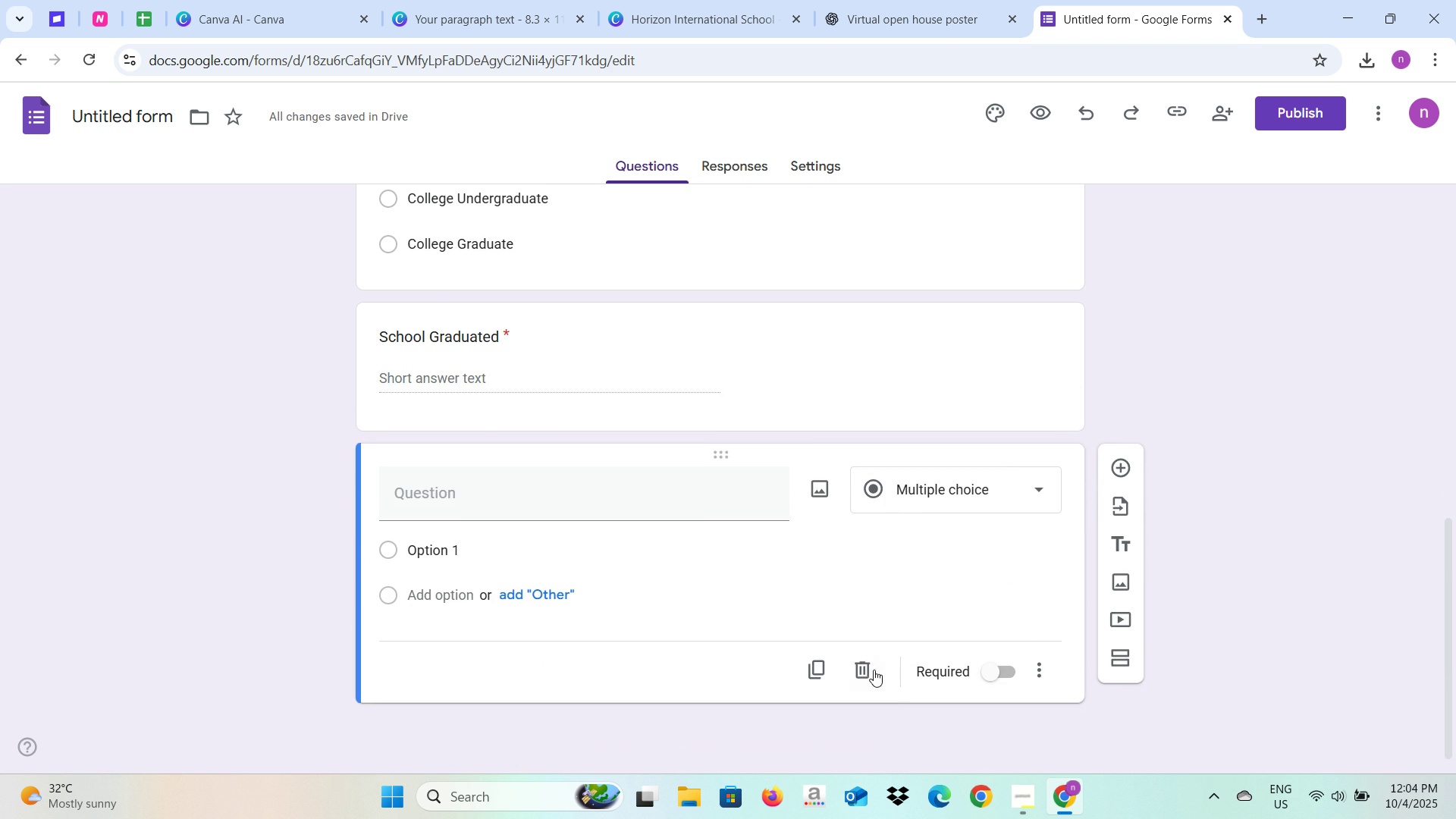 
left_click([866, 671])
 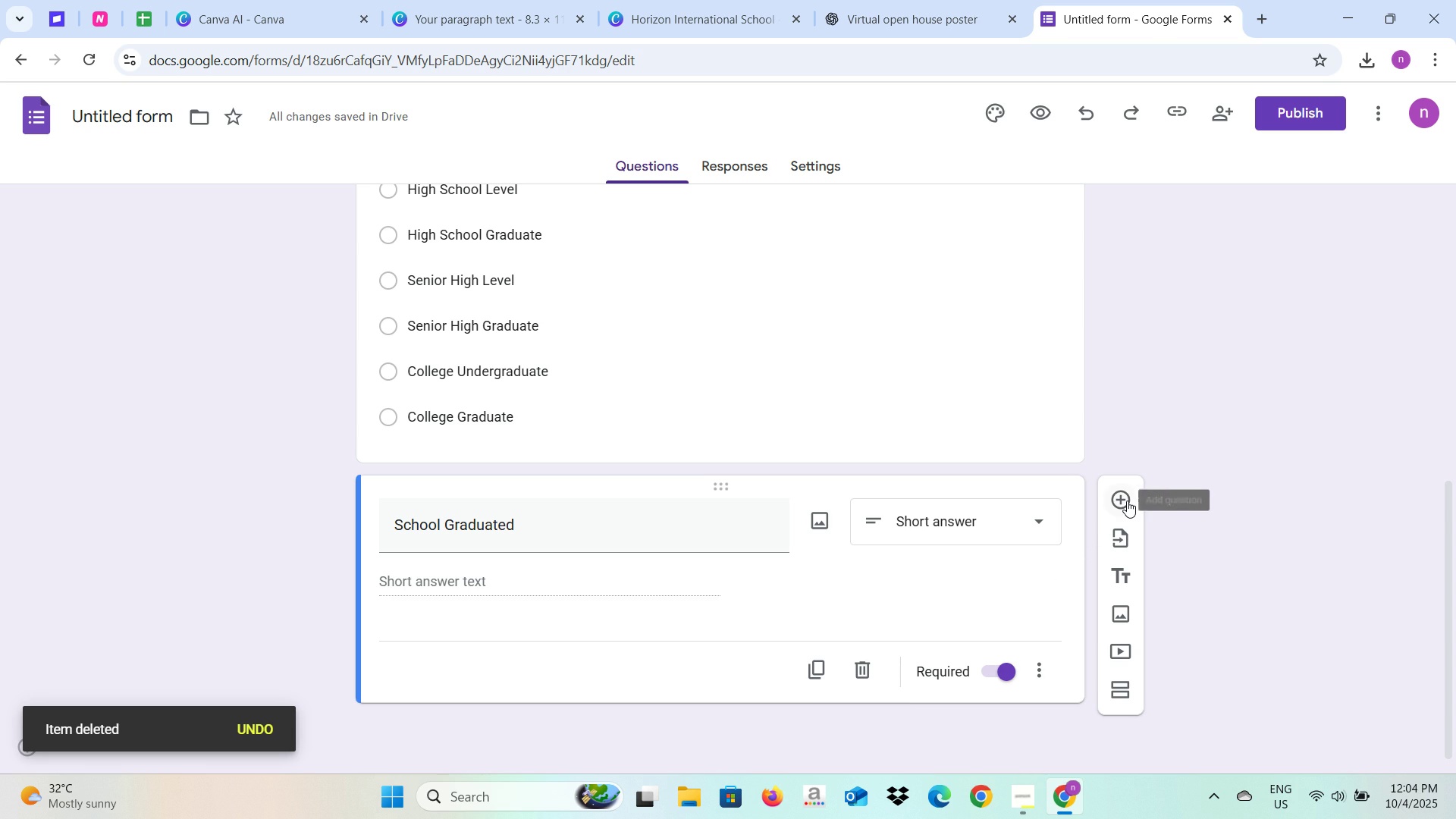 
wait(5.81)
 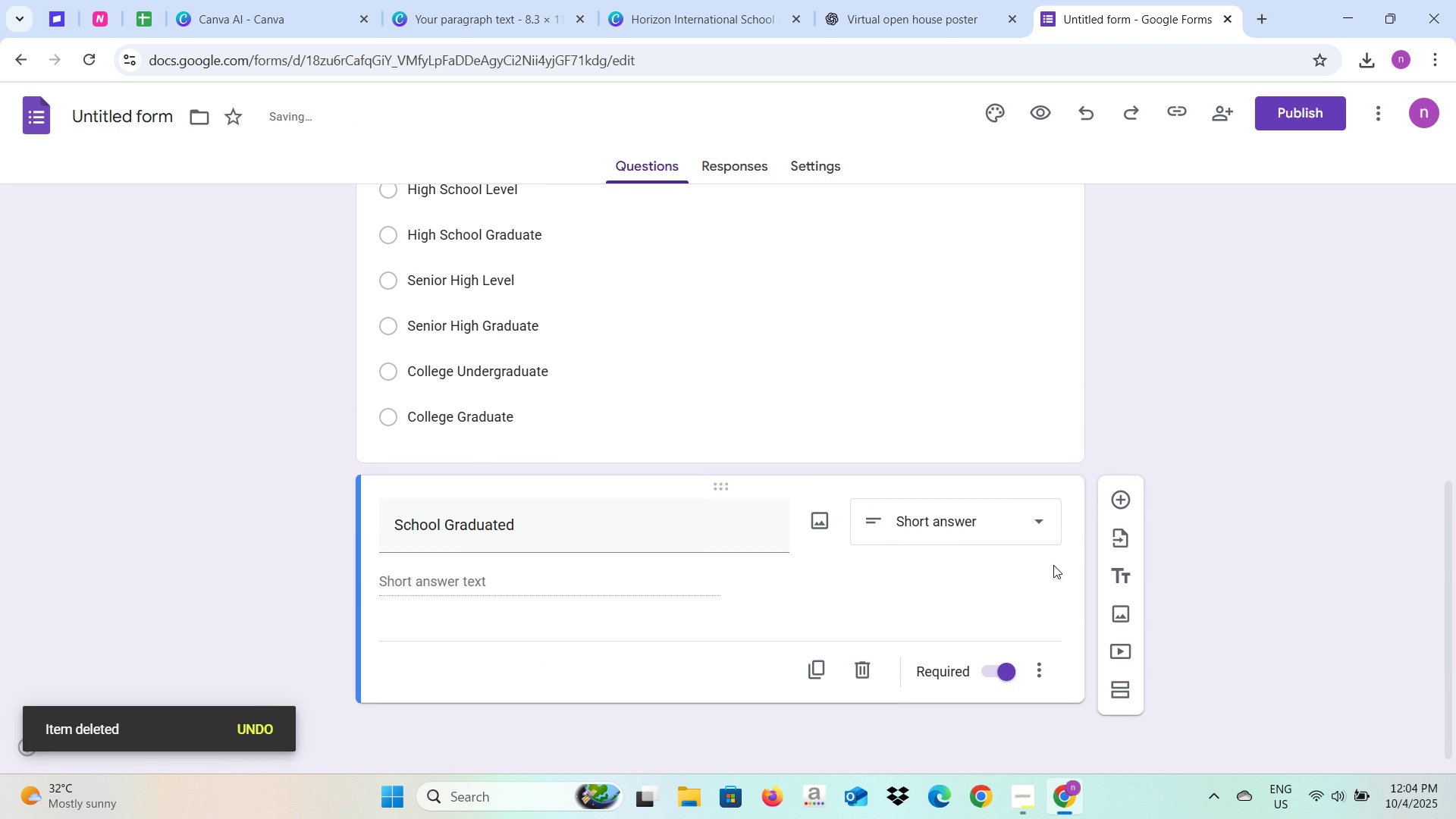 
scroll: coordinate [854, 460], scroll_direction: up, amount: 14.0
 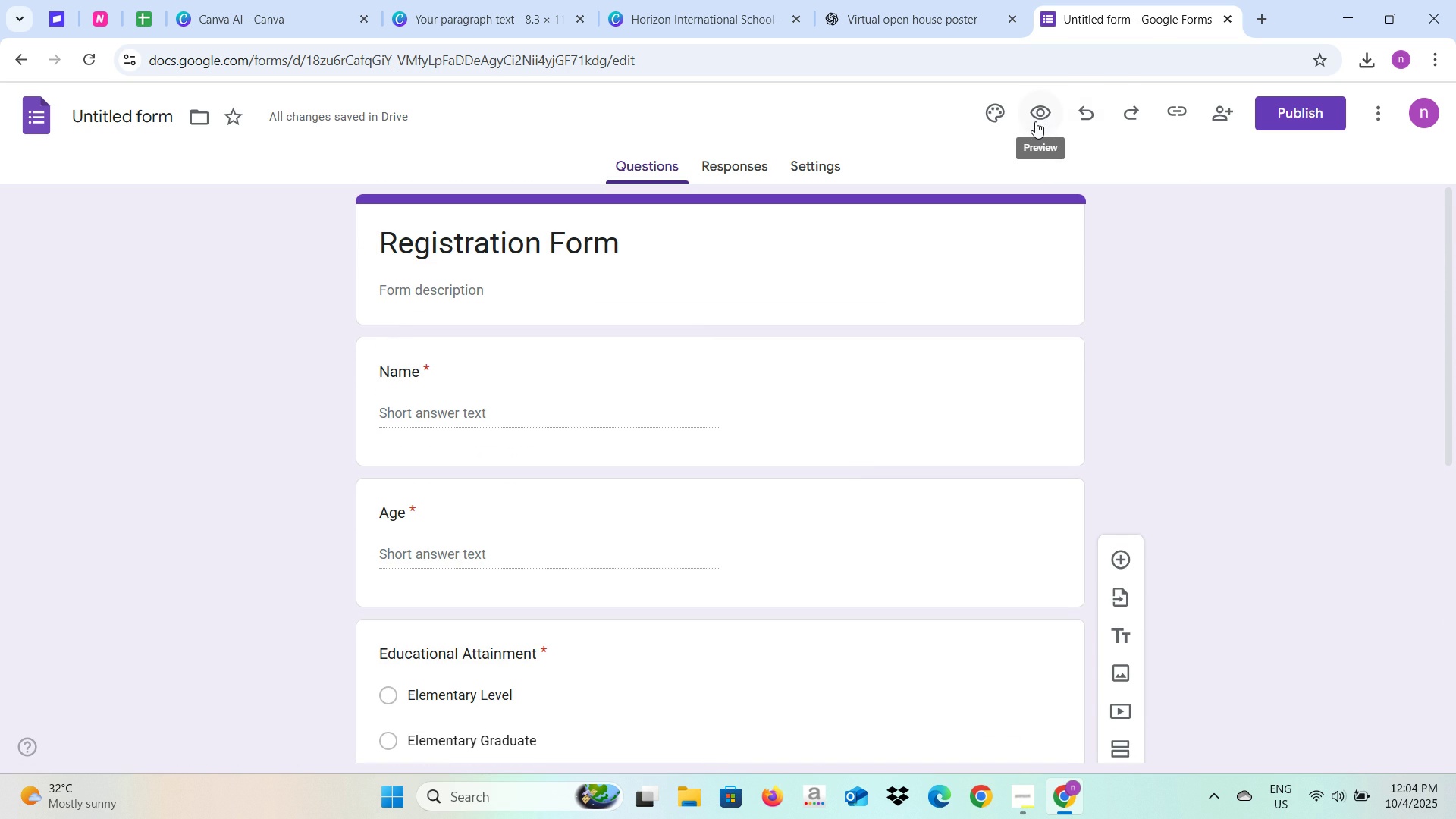 
left_click([994, 113])
 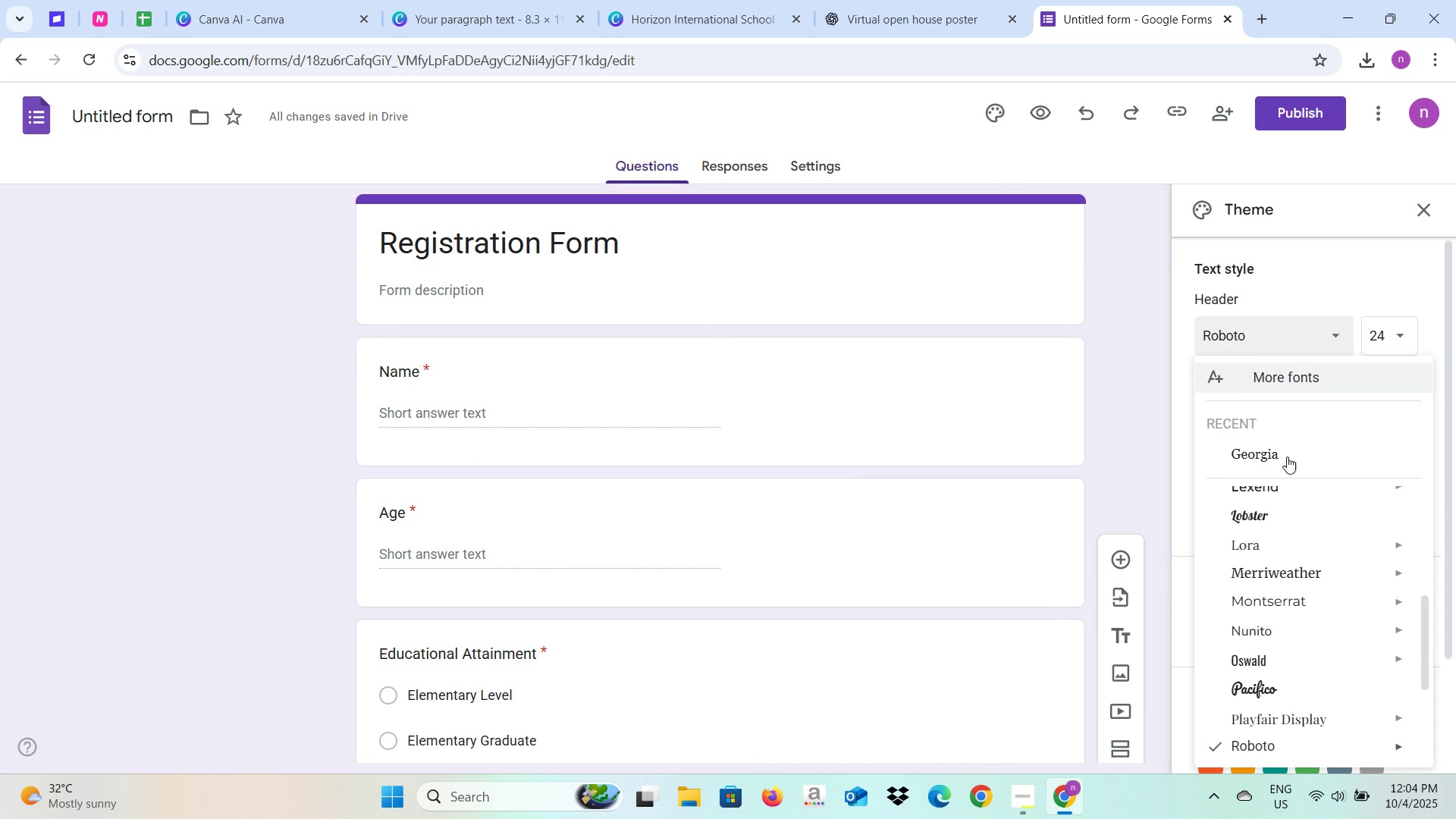 
left_click([1289, 515])
 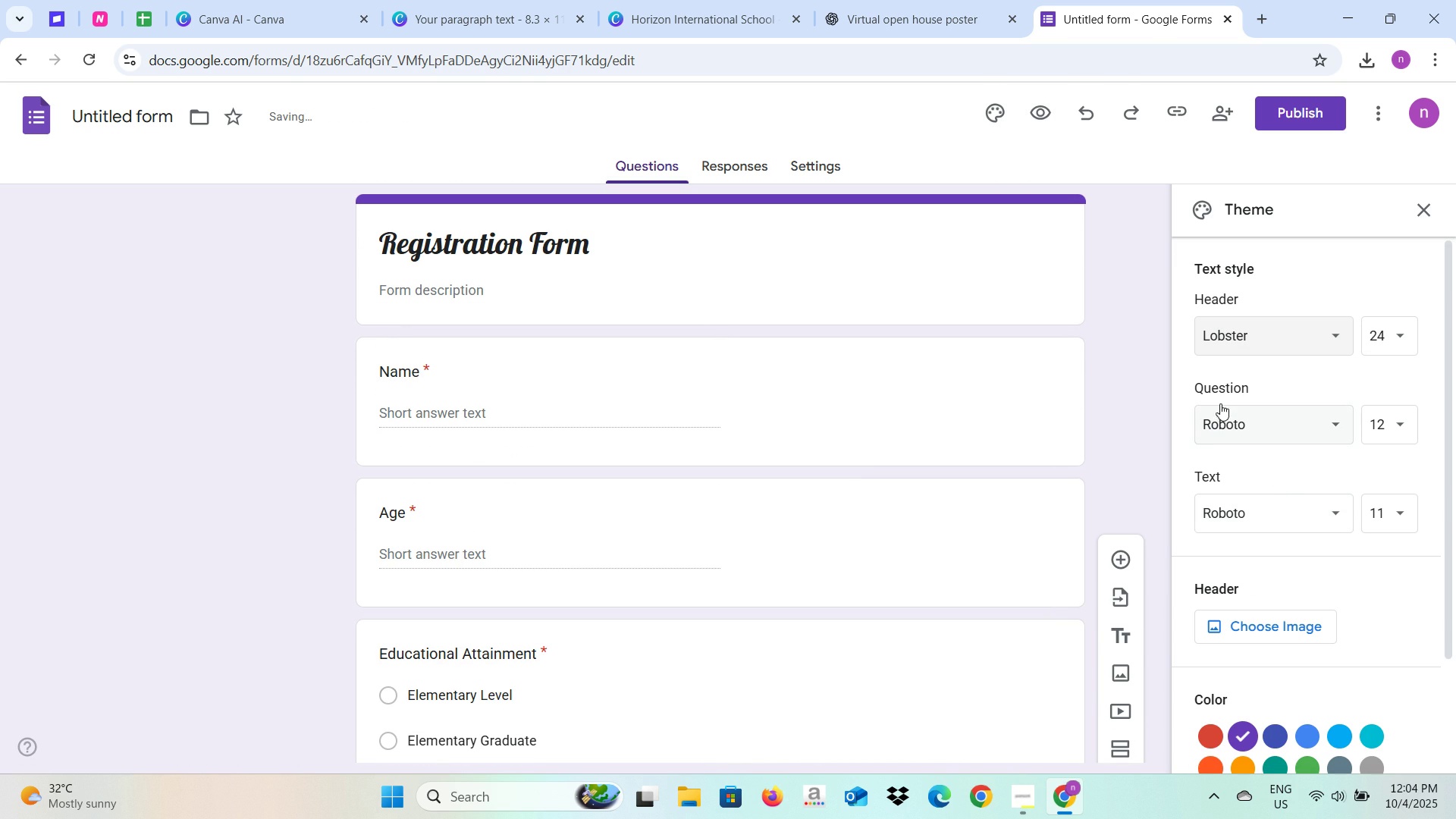 
left_click([1279, 419])
 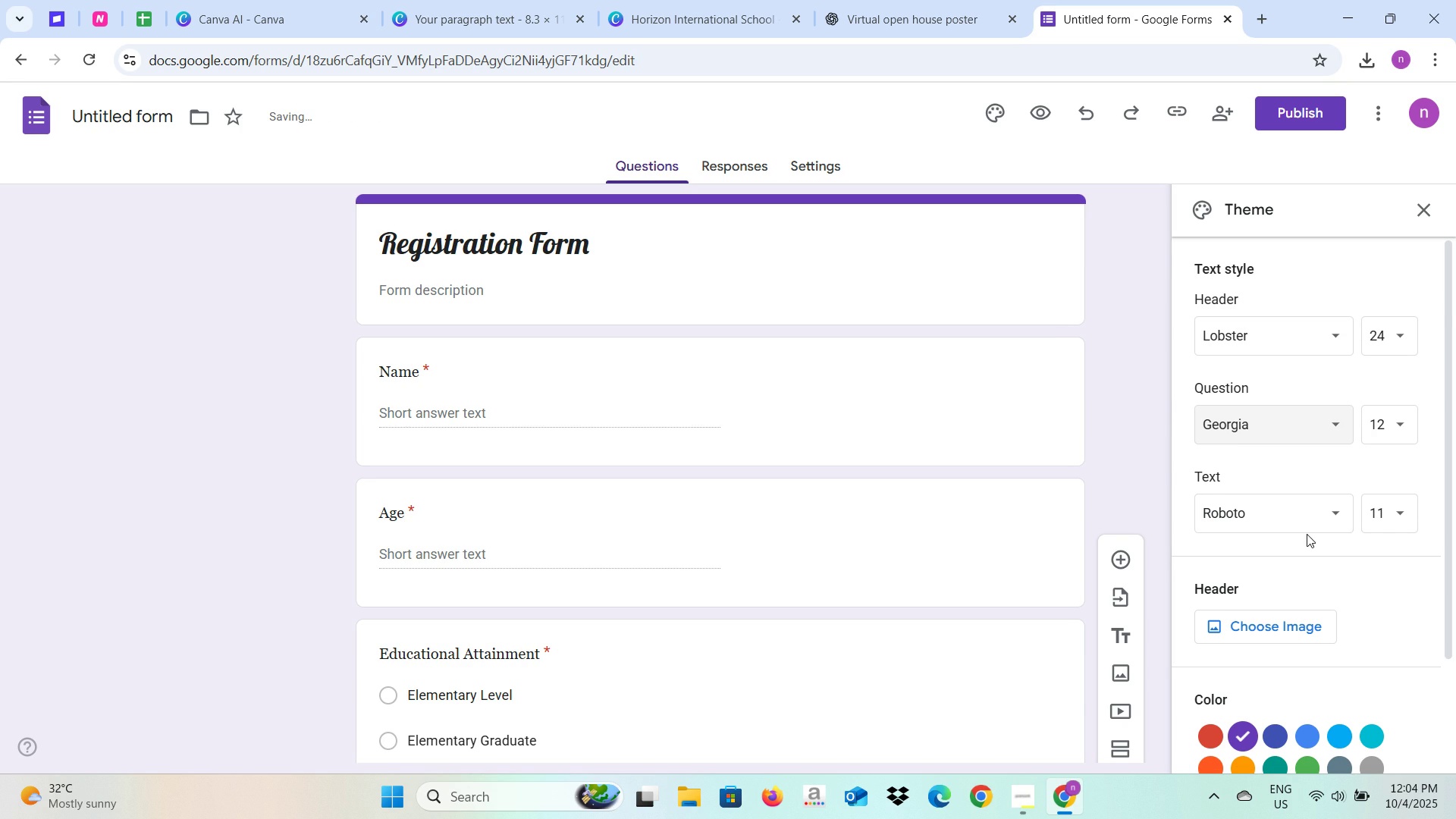 
scroll: coordinate [1332, 541], scroll_direction: down, amount: 1.0
 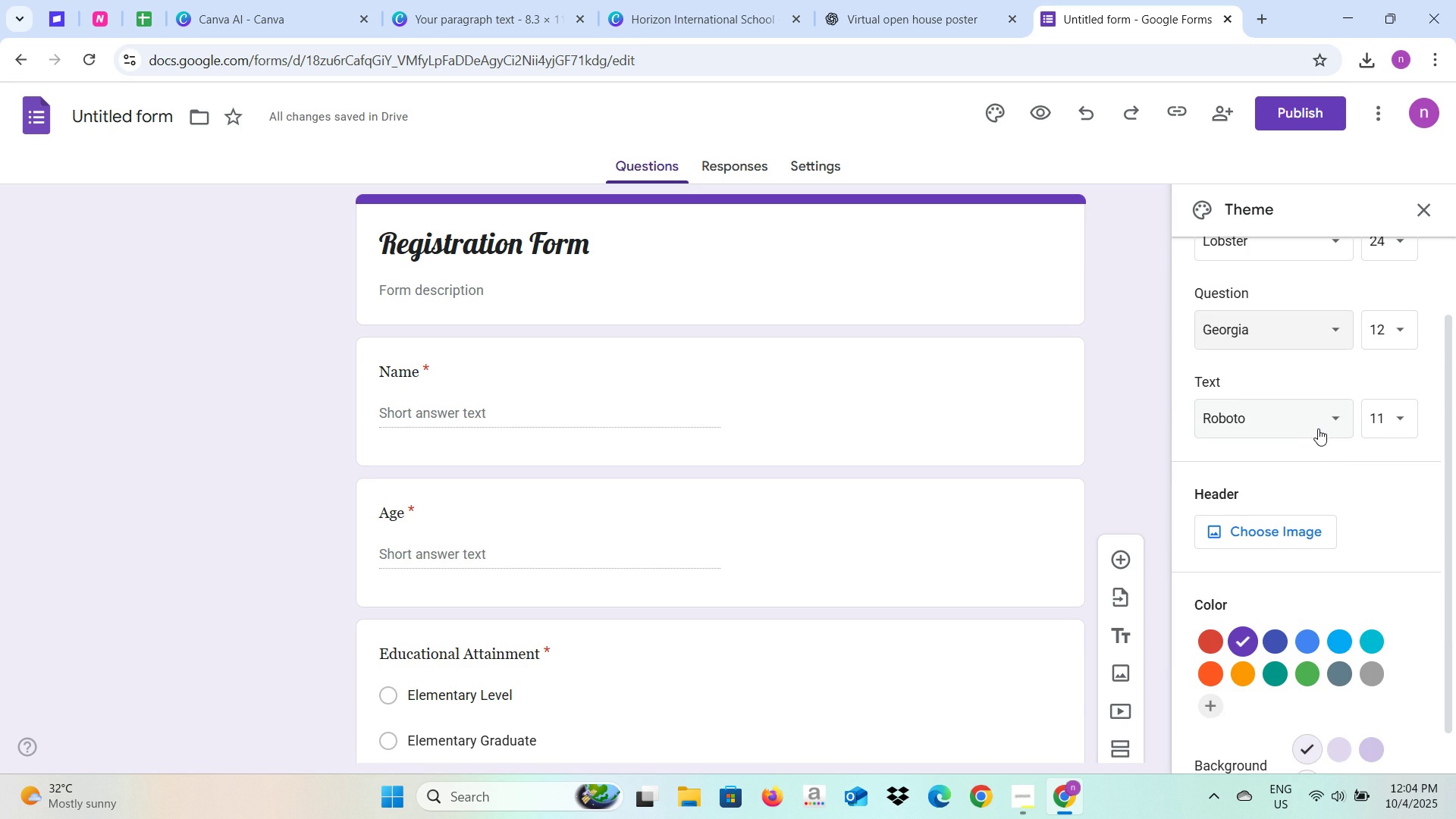 
left_click([1316, 426])
 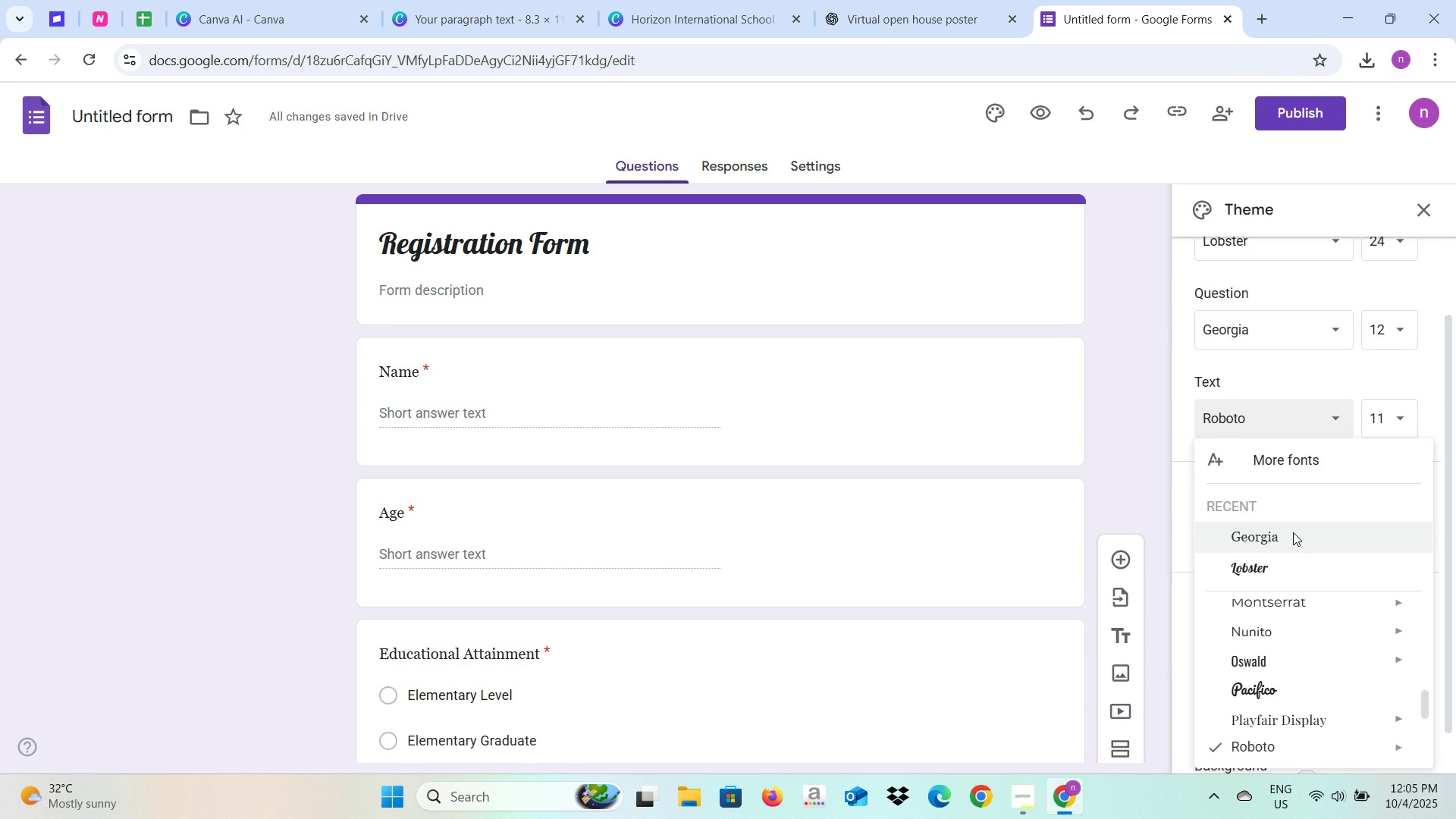 
left_click([1293, 532])
 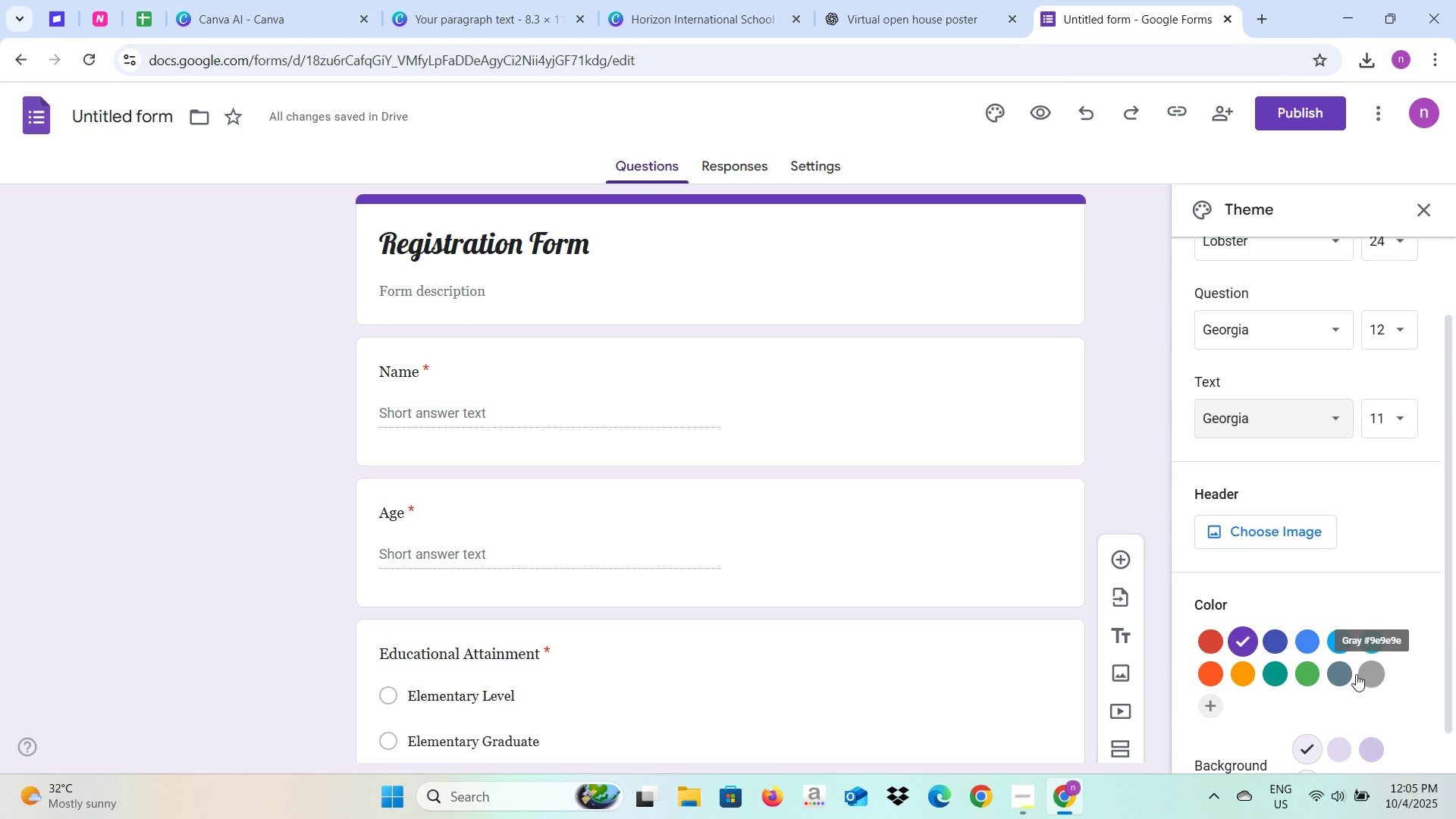 
wait(5.97)
 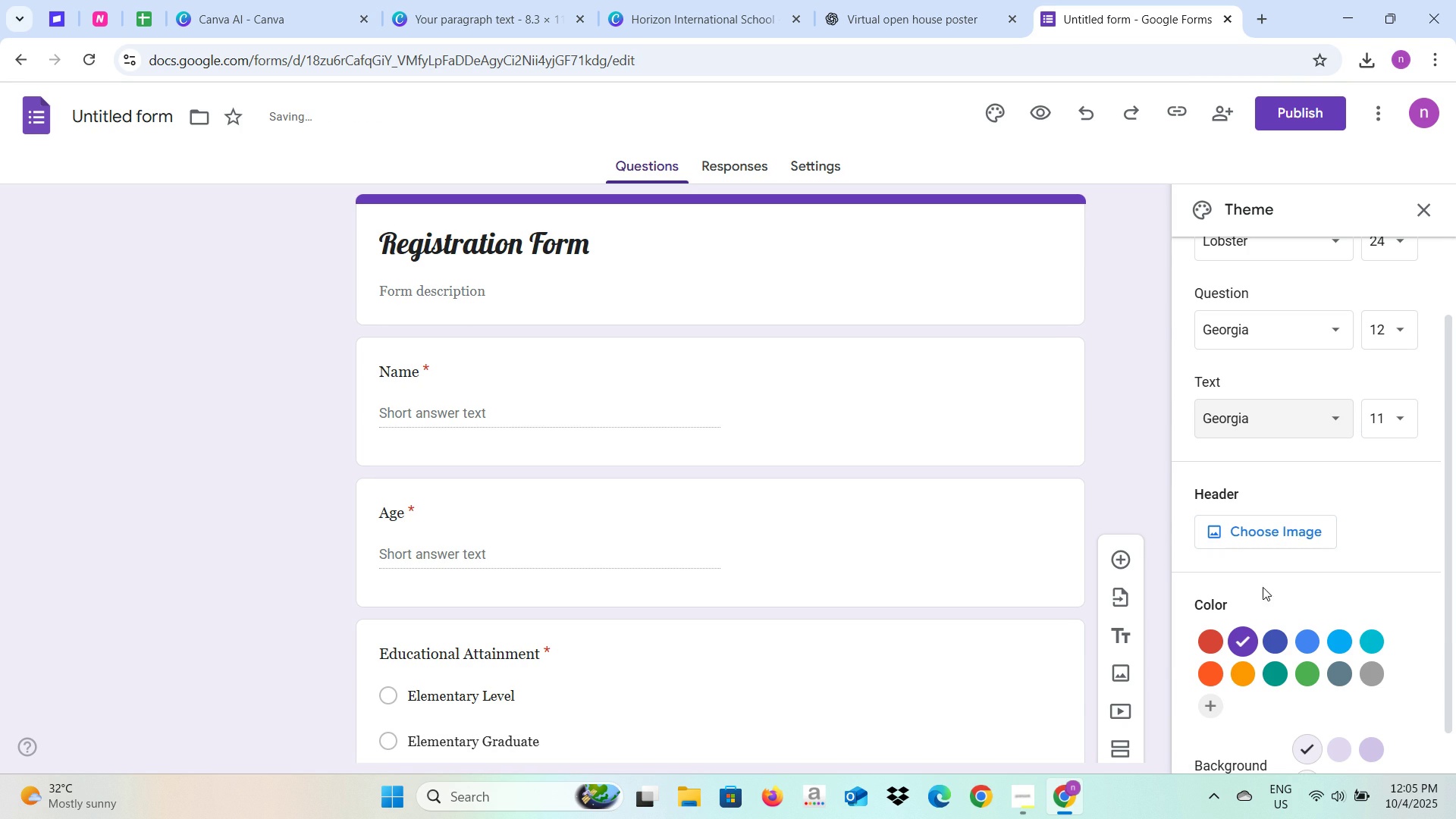 
left_click([1280, 642])
 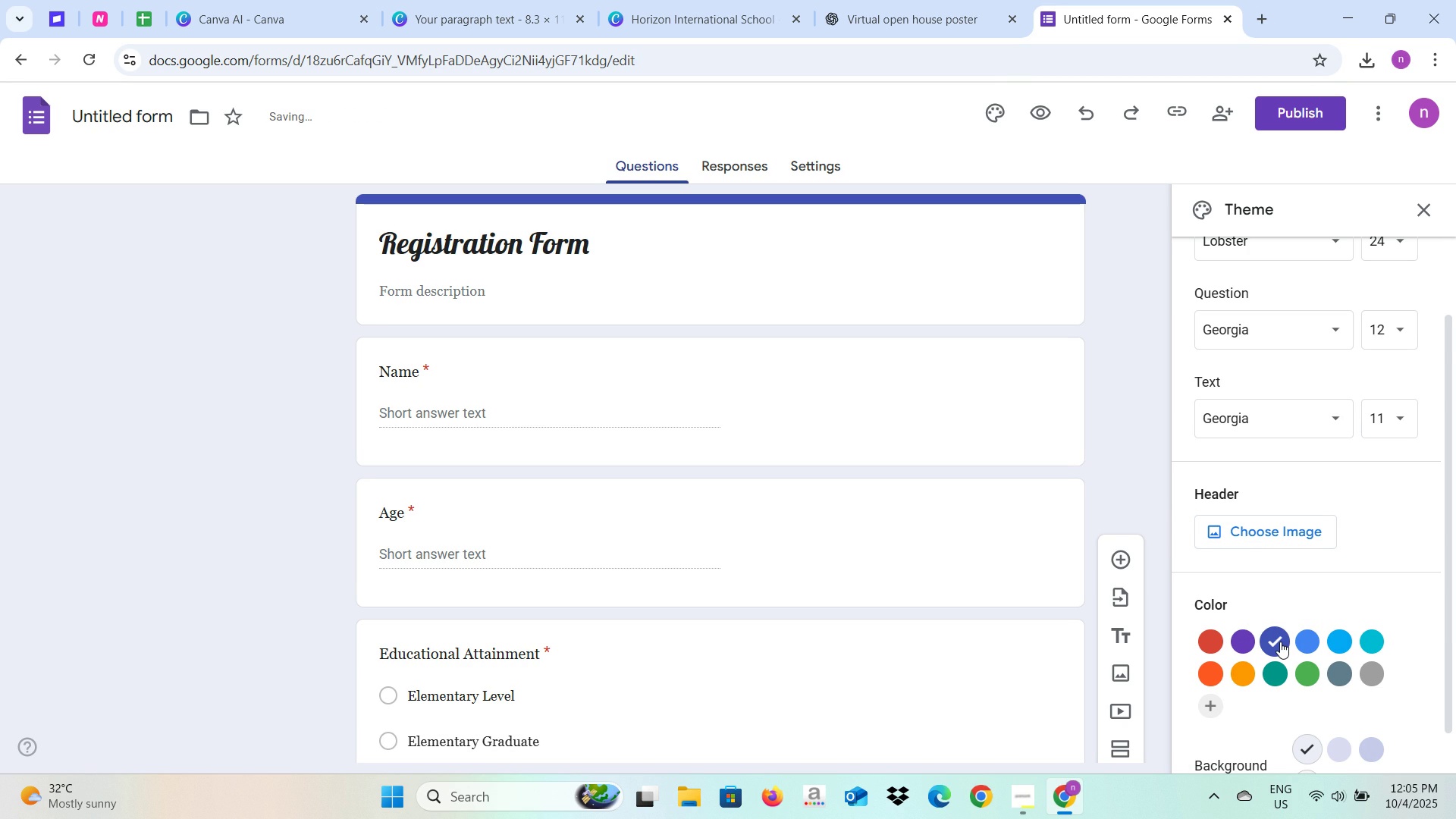 
scroll: coordinate [1313, 640], scroll_direction: down, amount: 4.0
 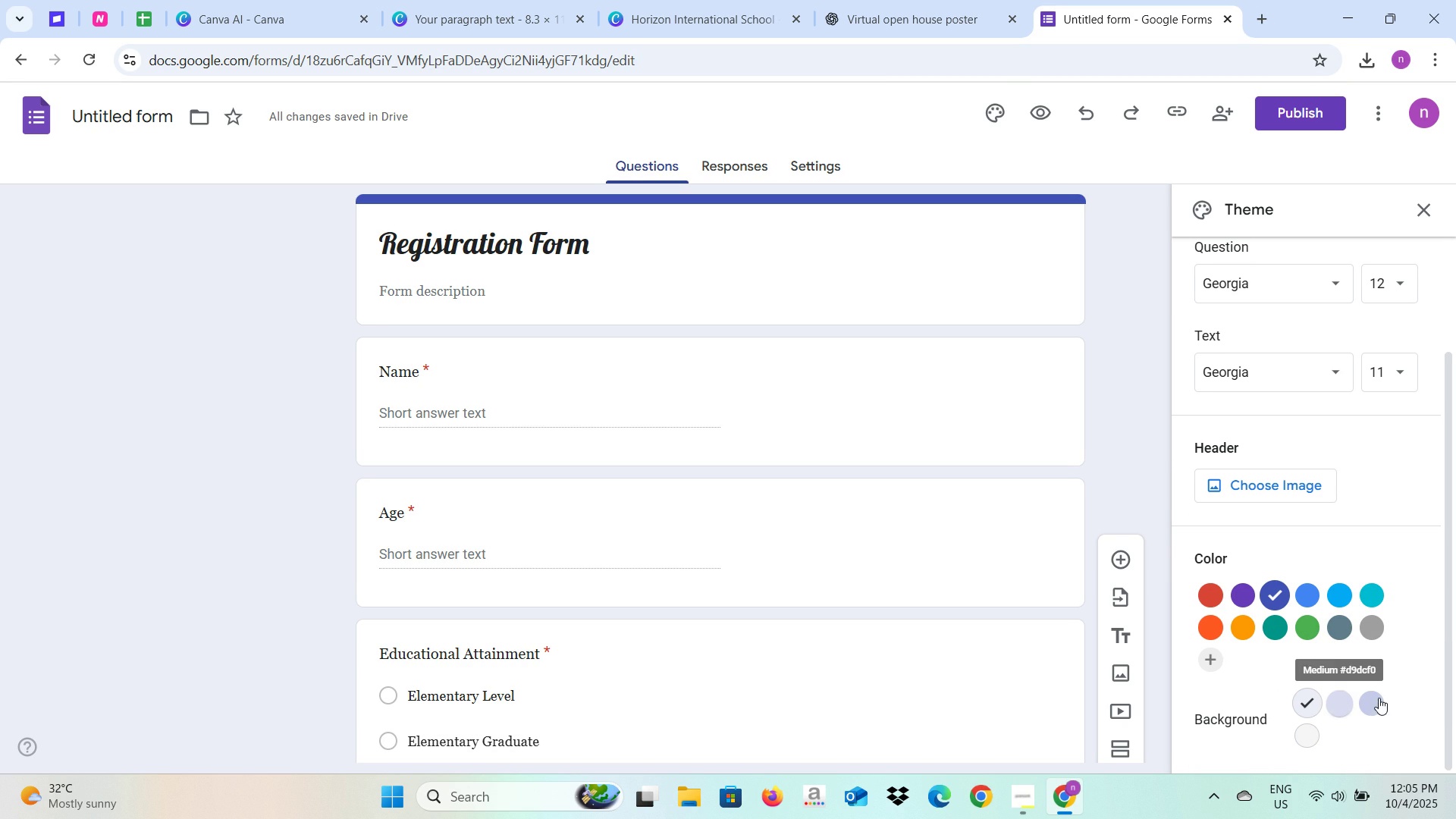 
mouse_move([1332, 714])
 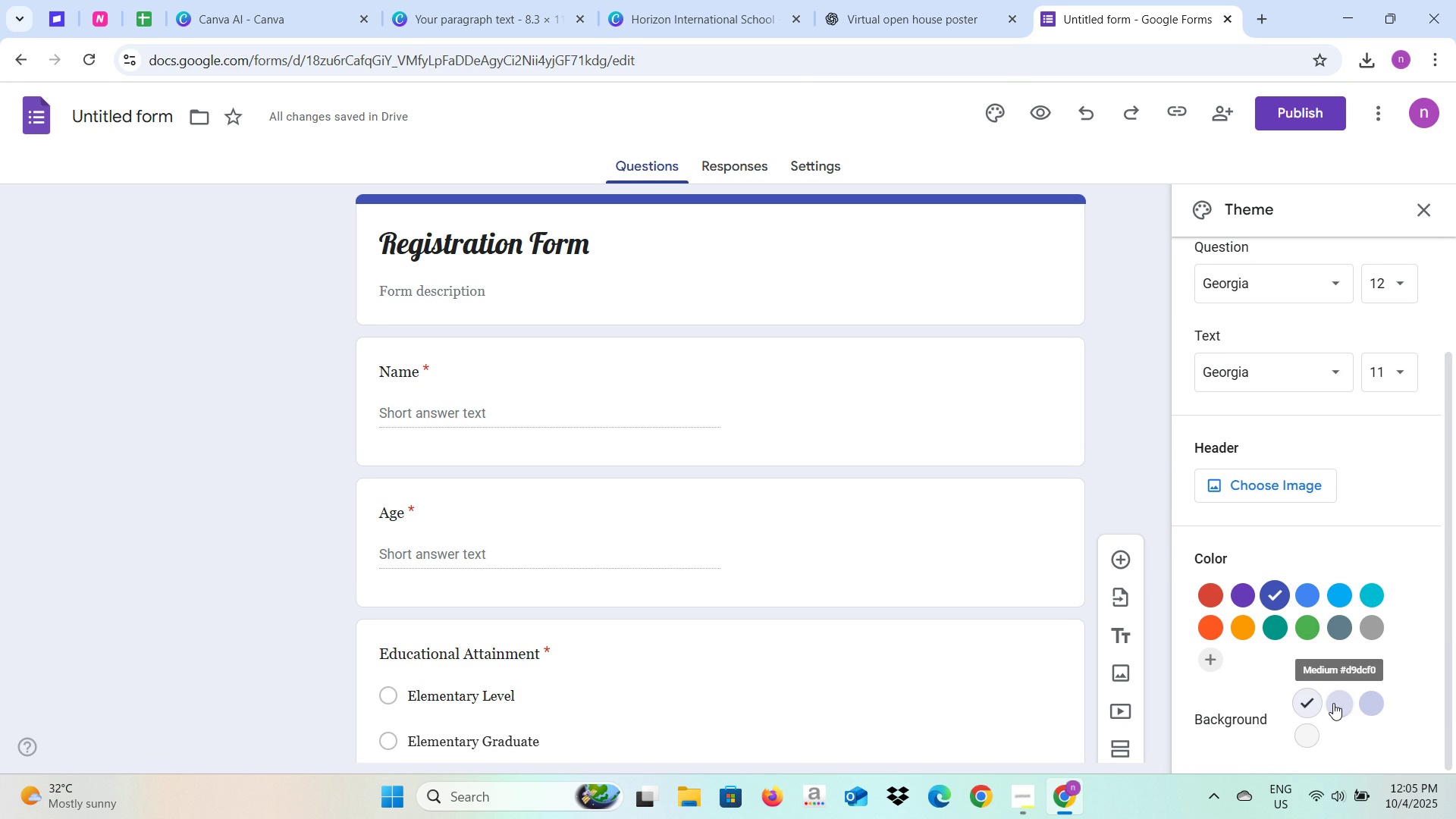 
left_click([1333, 703])
 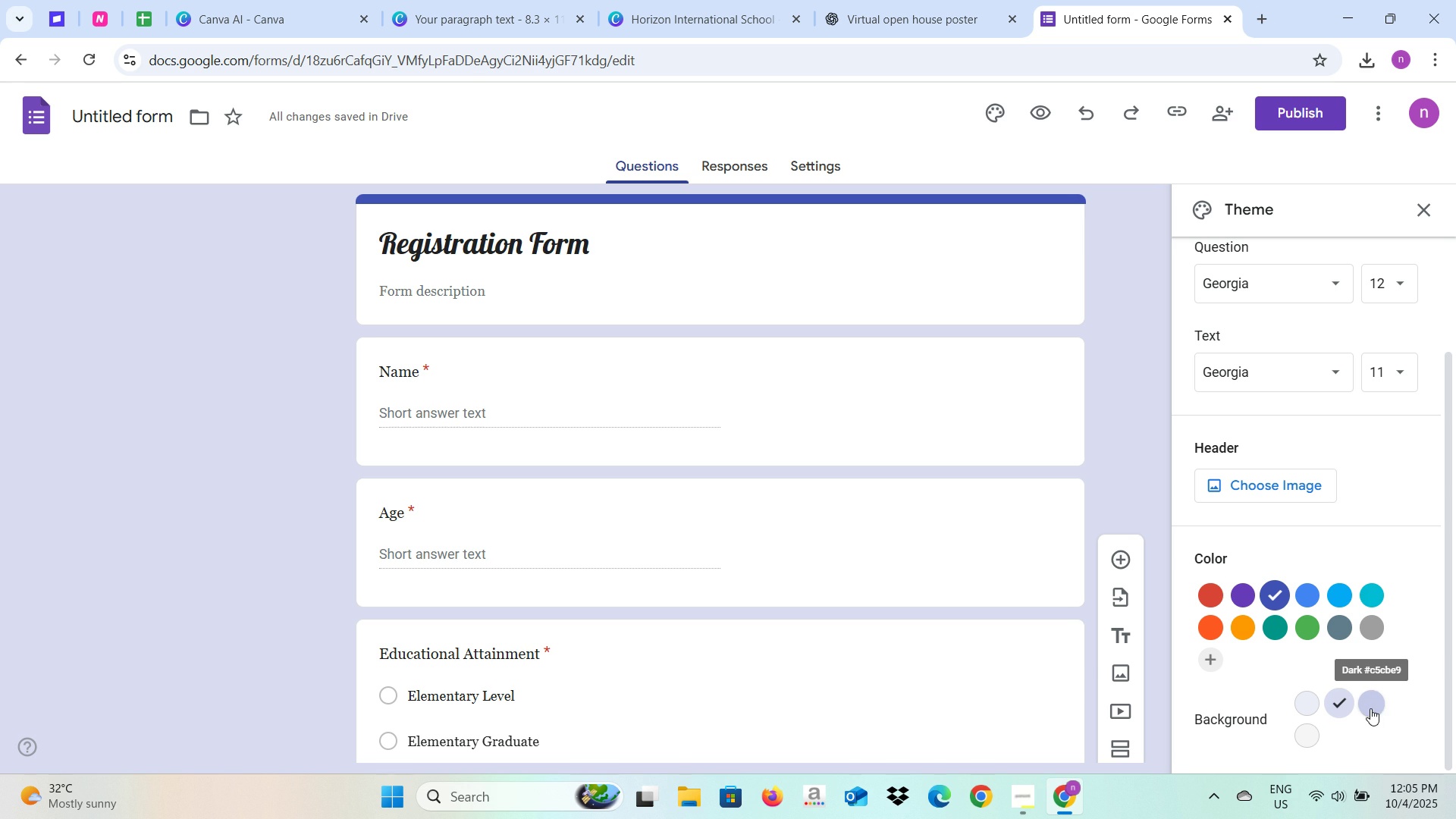 
left_click([1358, 626])
 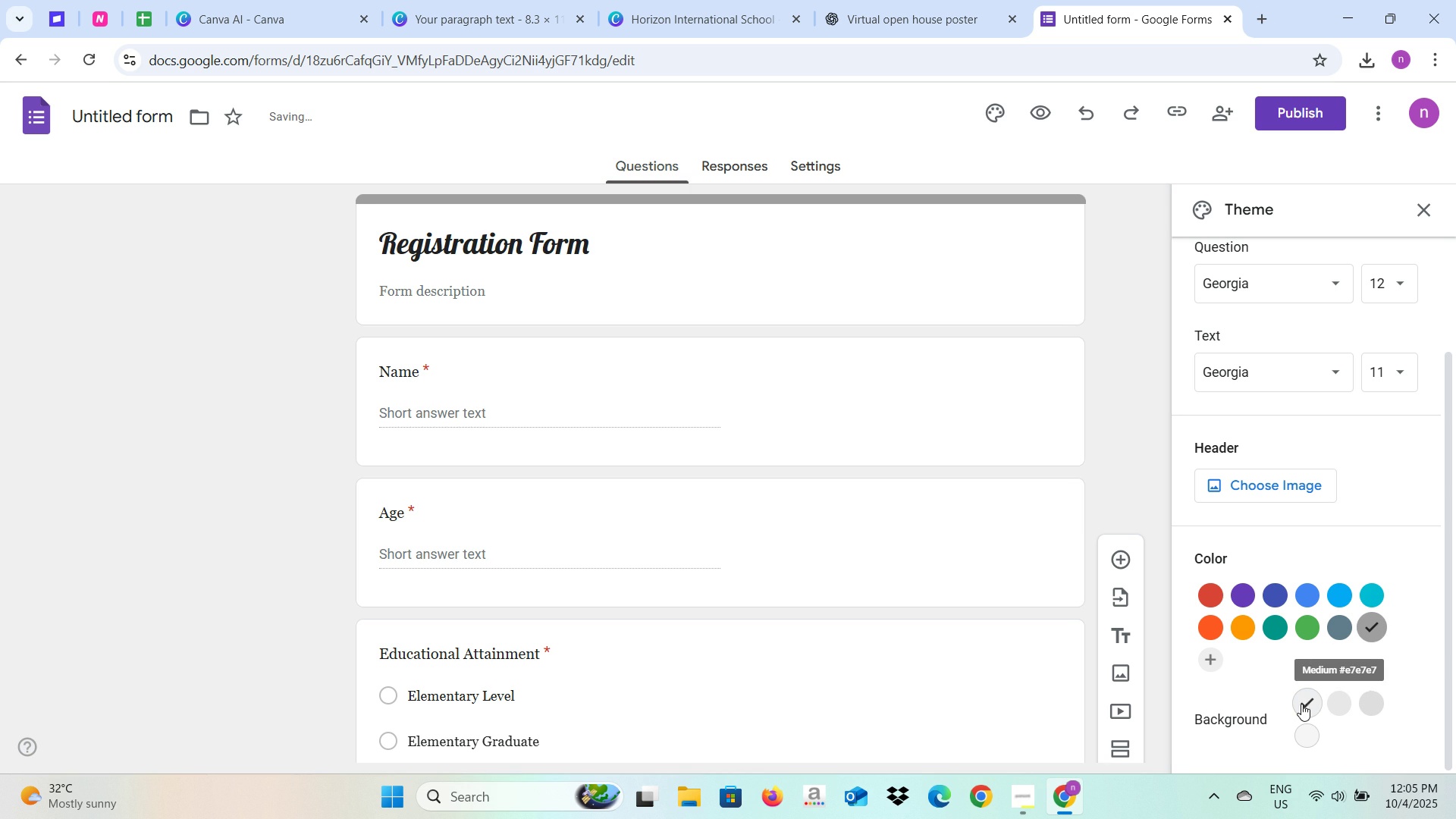 
left_click([1273, 593])
 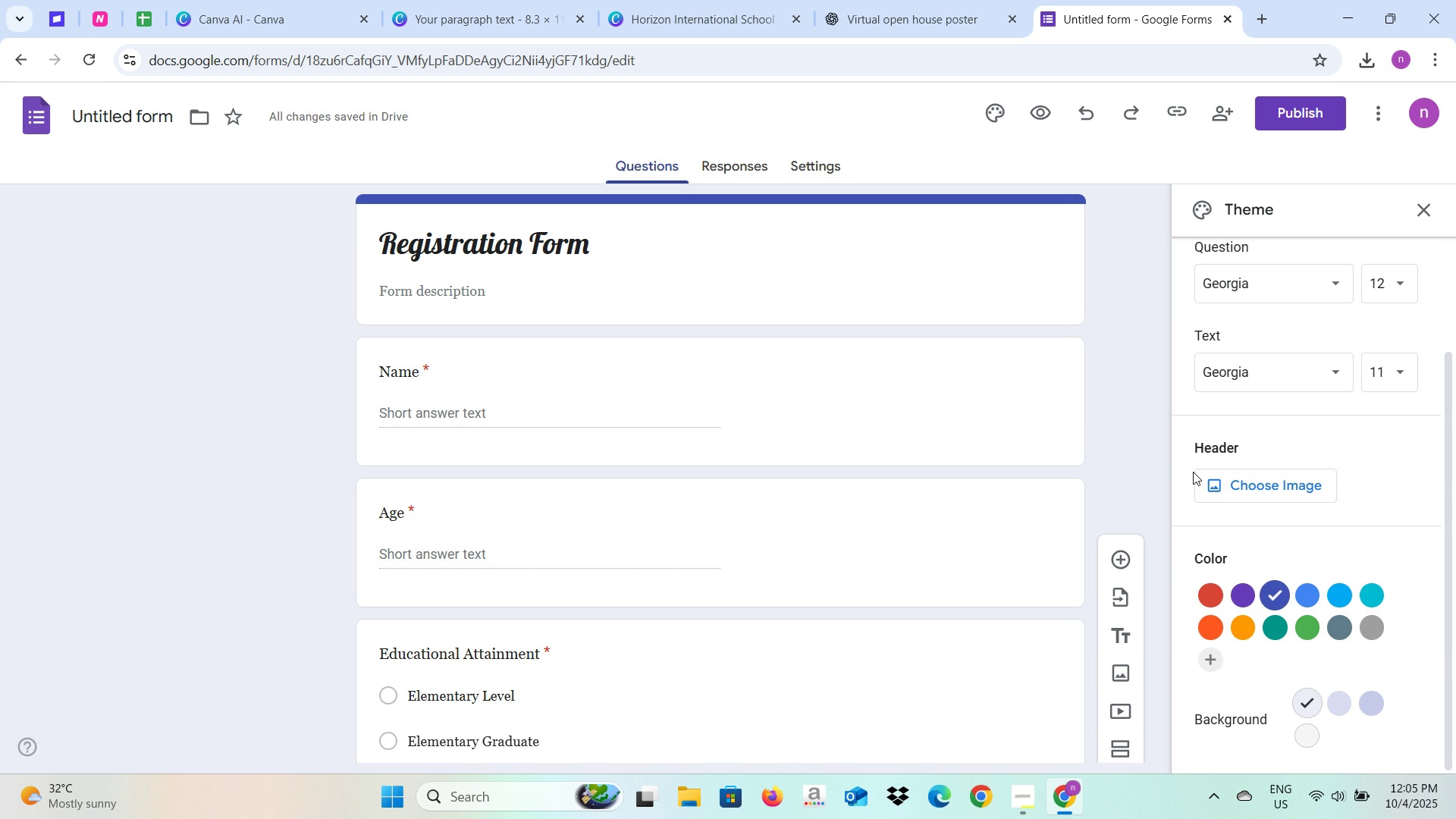 
left_click([1266, 491])
 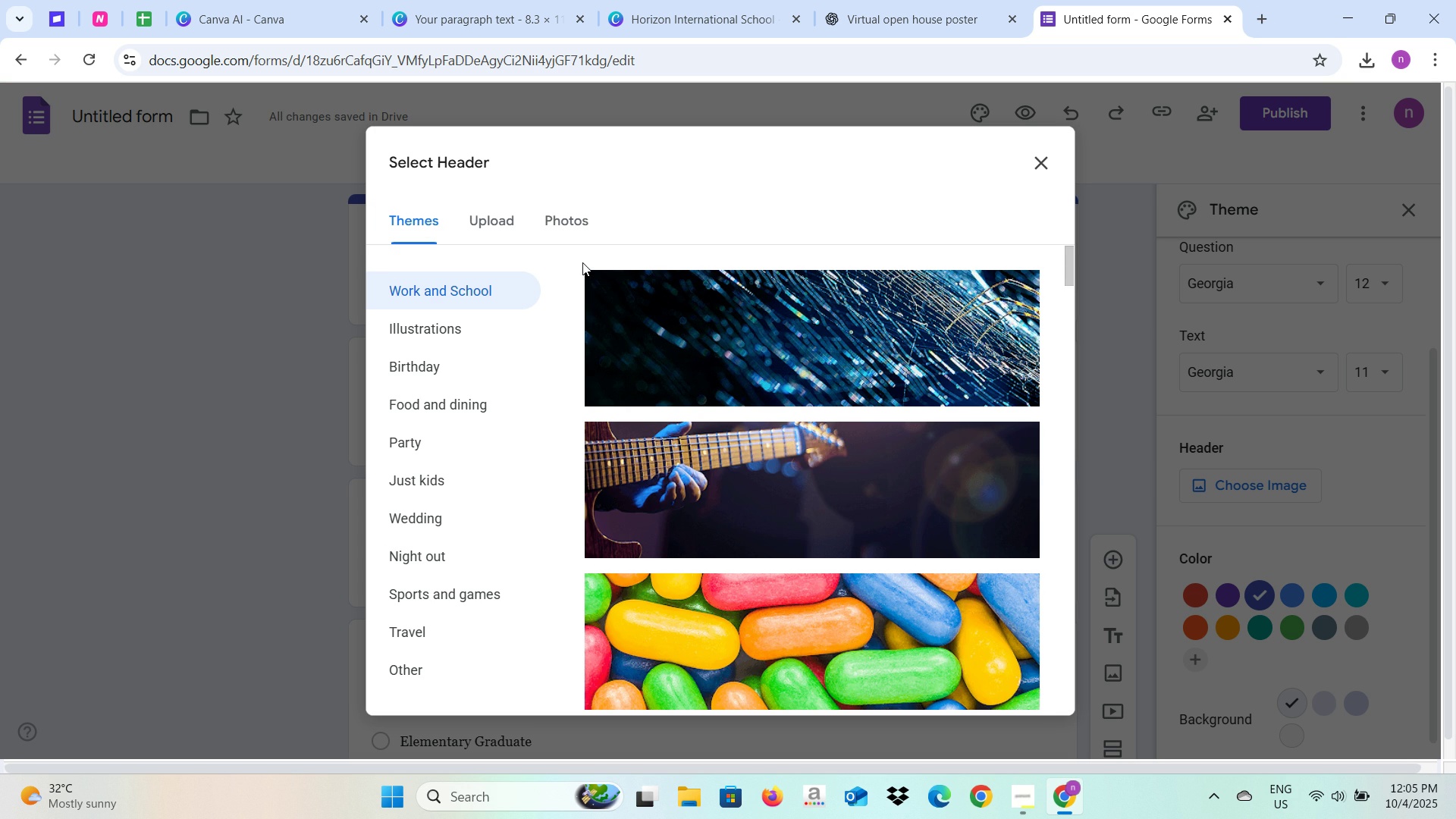 
wait(8.28)
 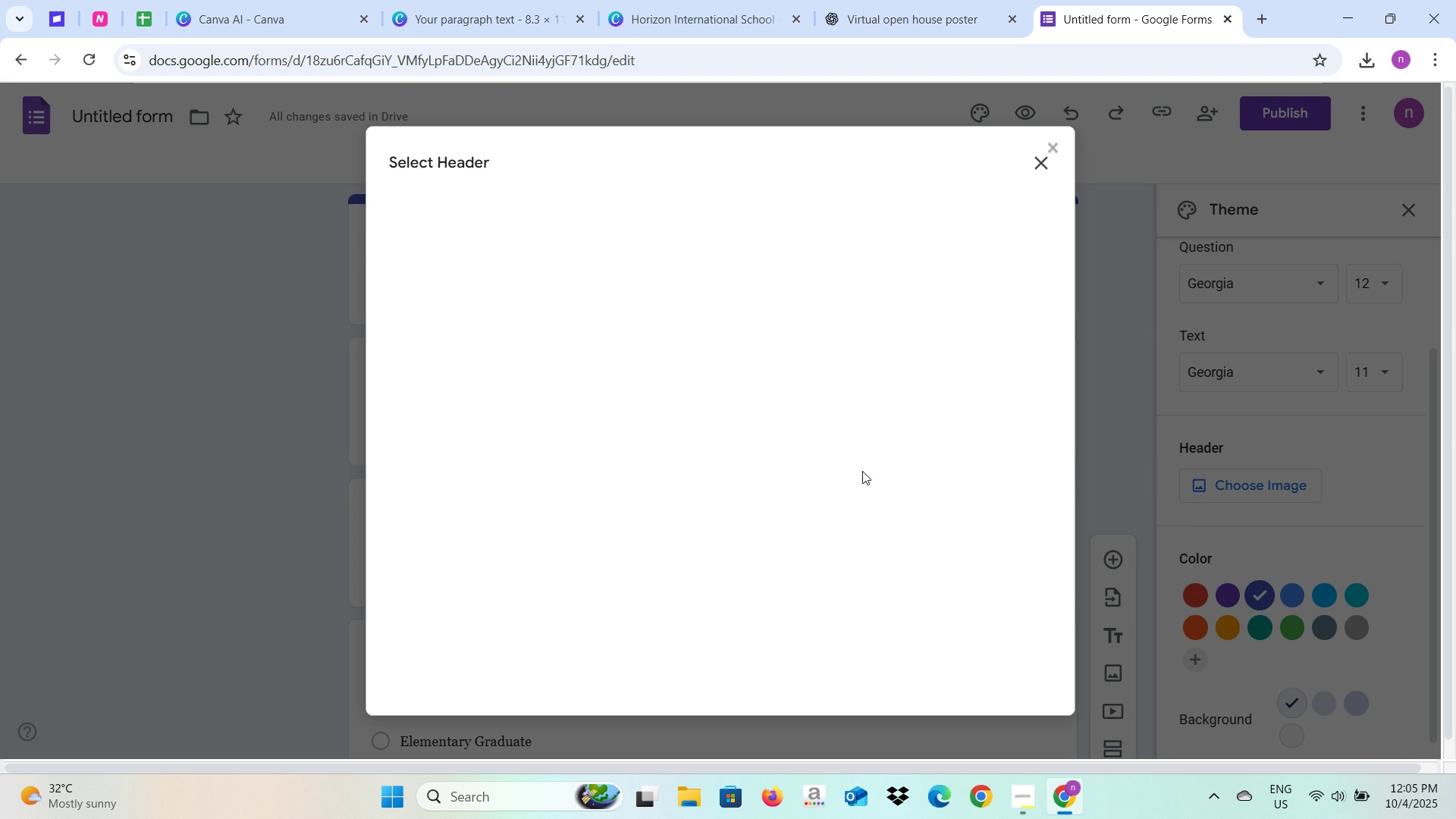 
scroll: coordinate [789, 469], scroll_direction: down, amount: 9.0
 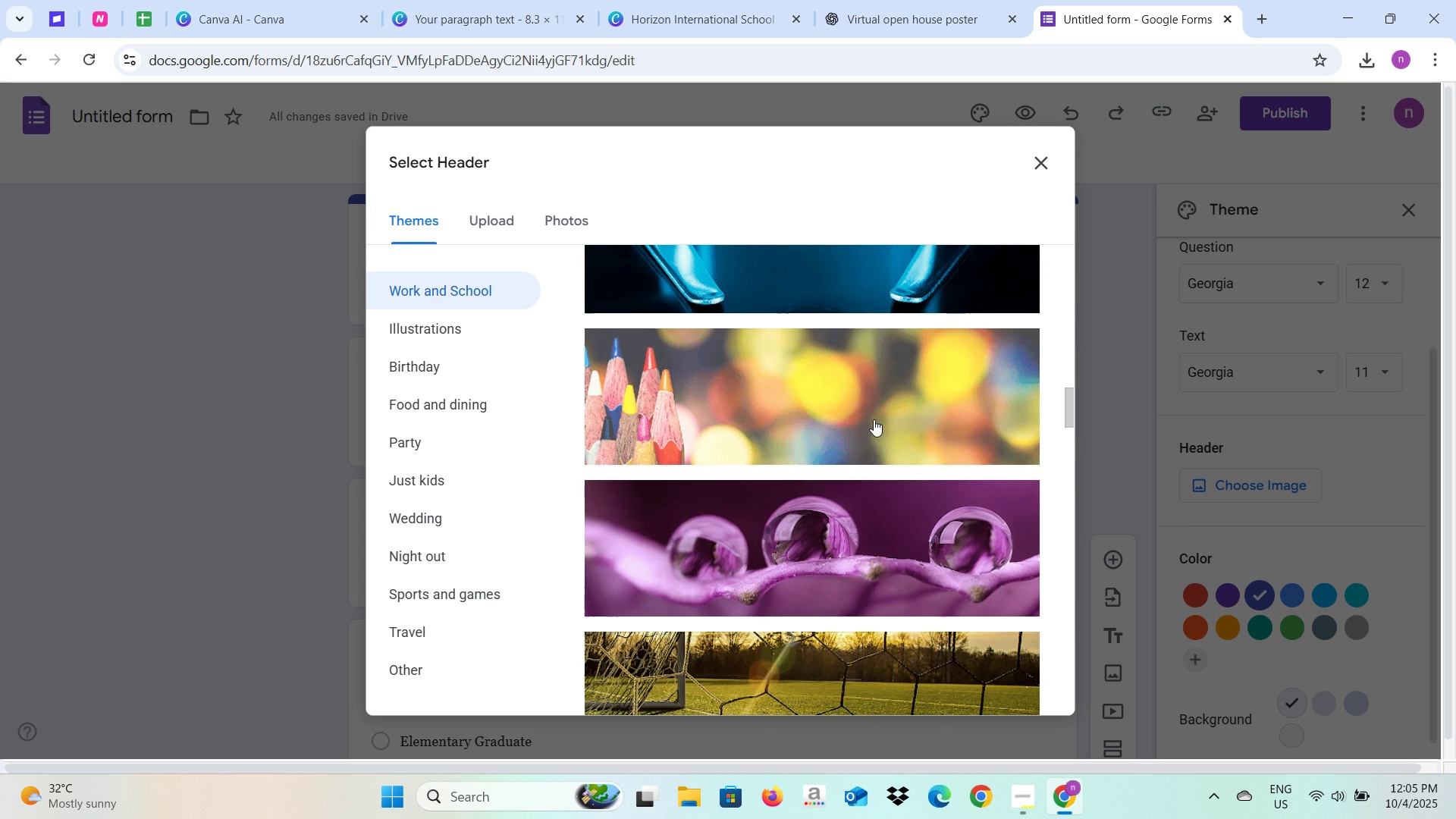 
left_click([856, 408])
 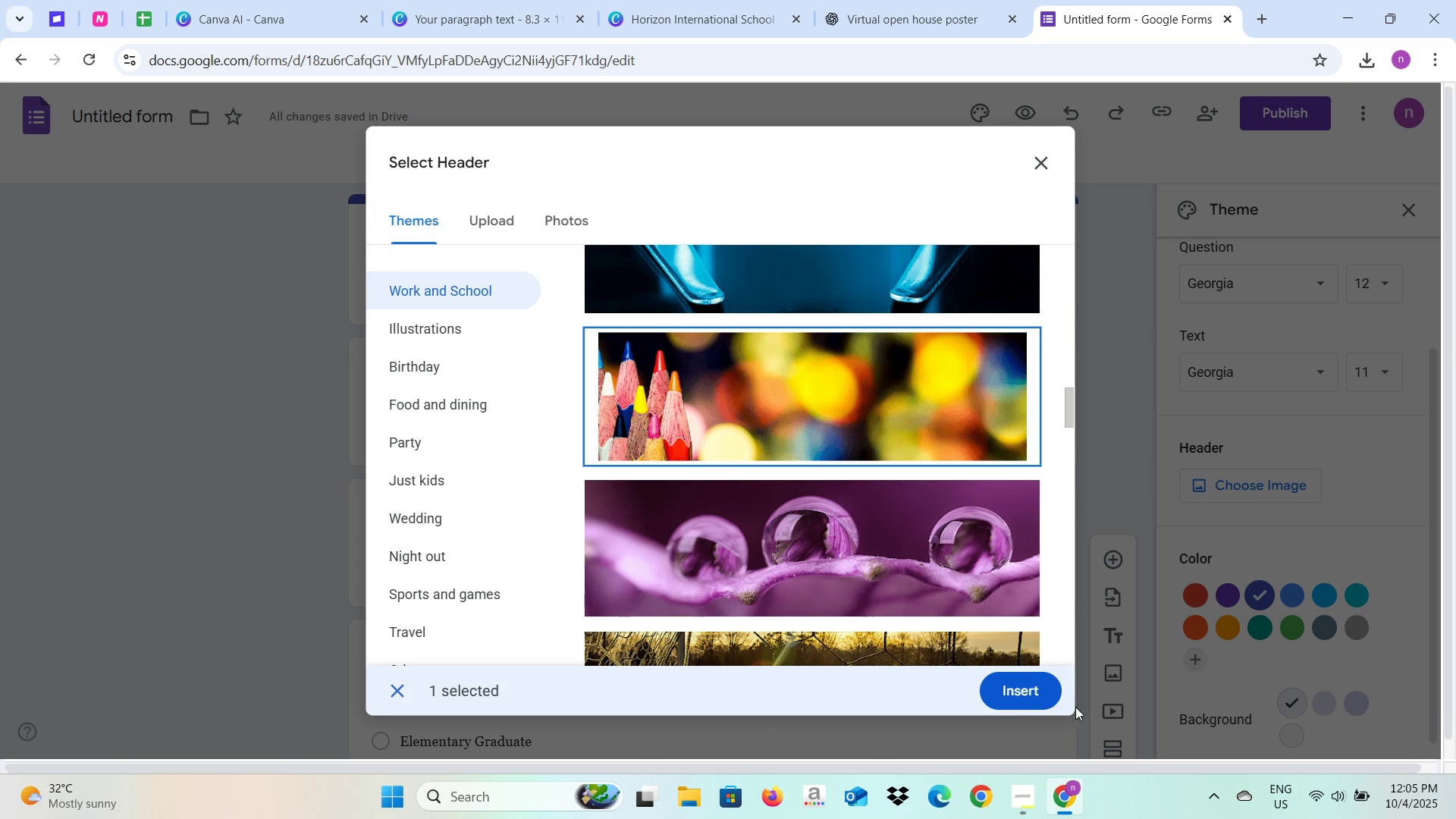 
left_click([1033, 695])
 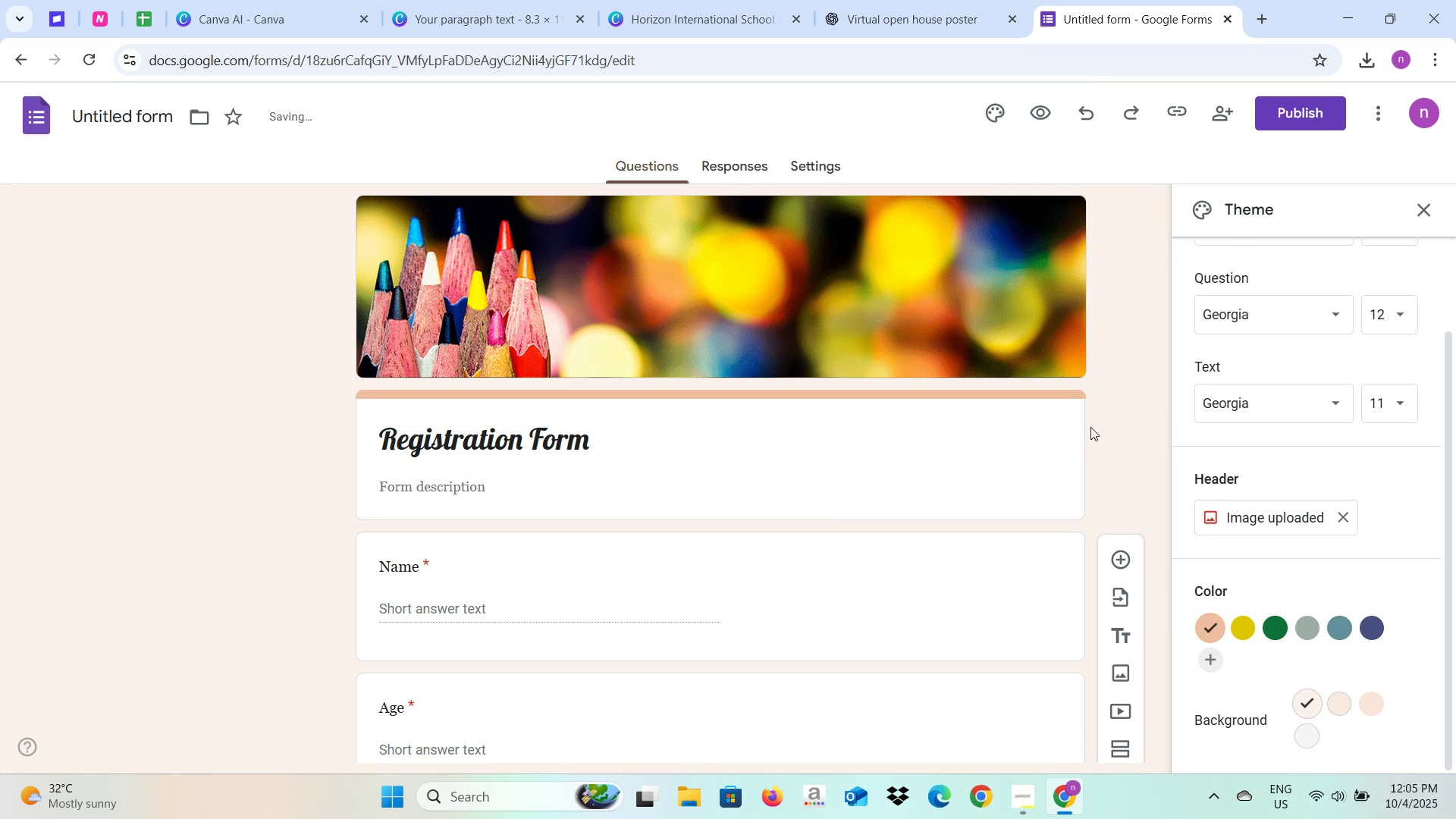 
wait(7.01)
 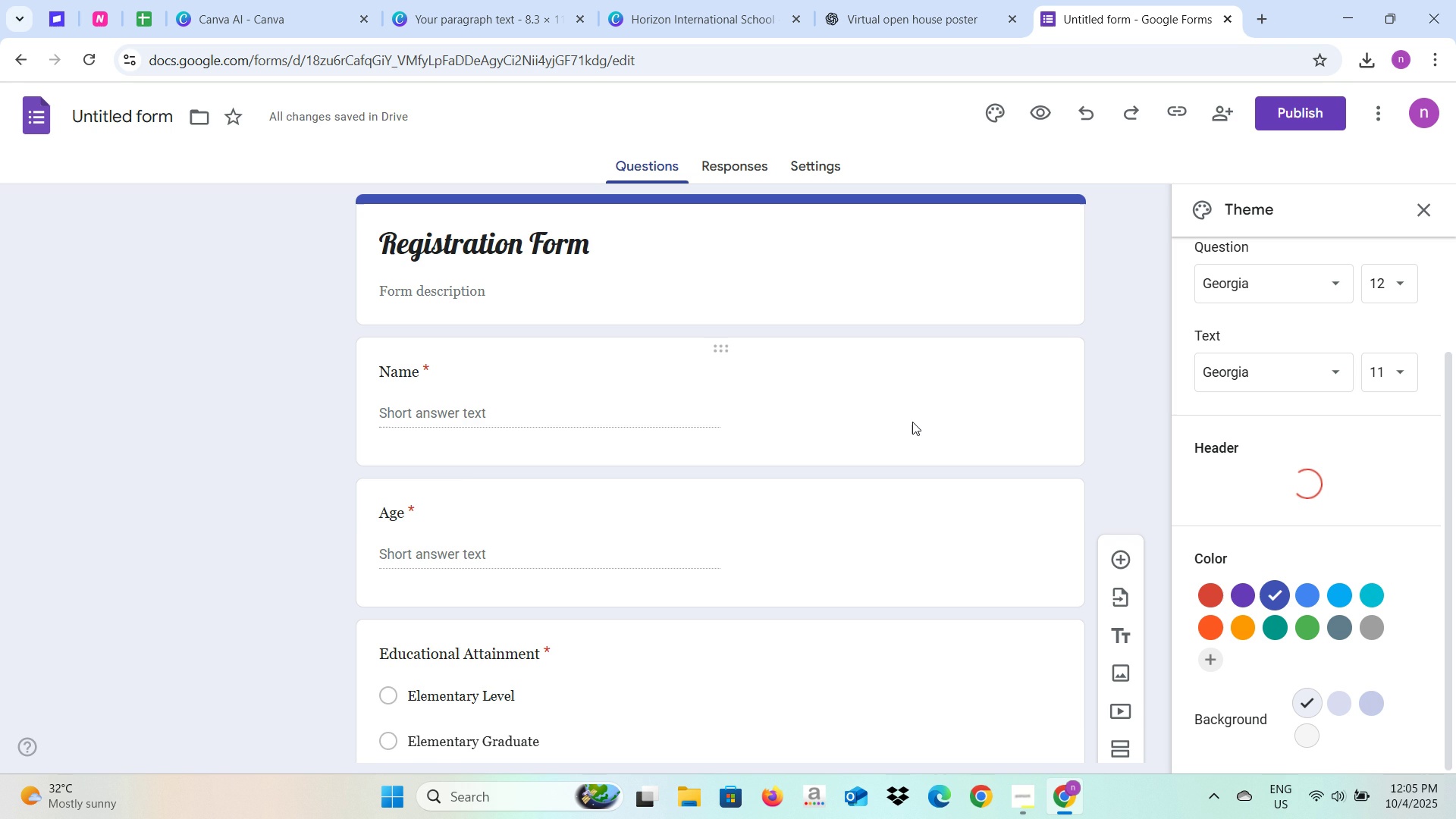 
left_click([1417, 212])
 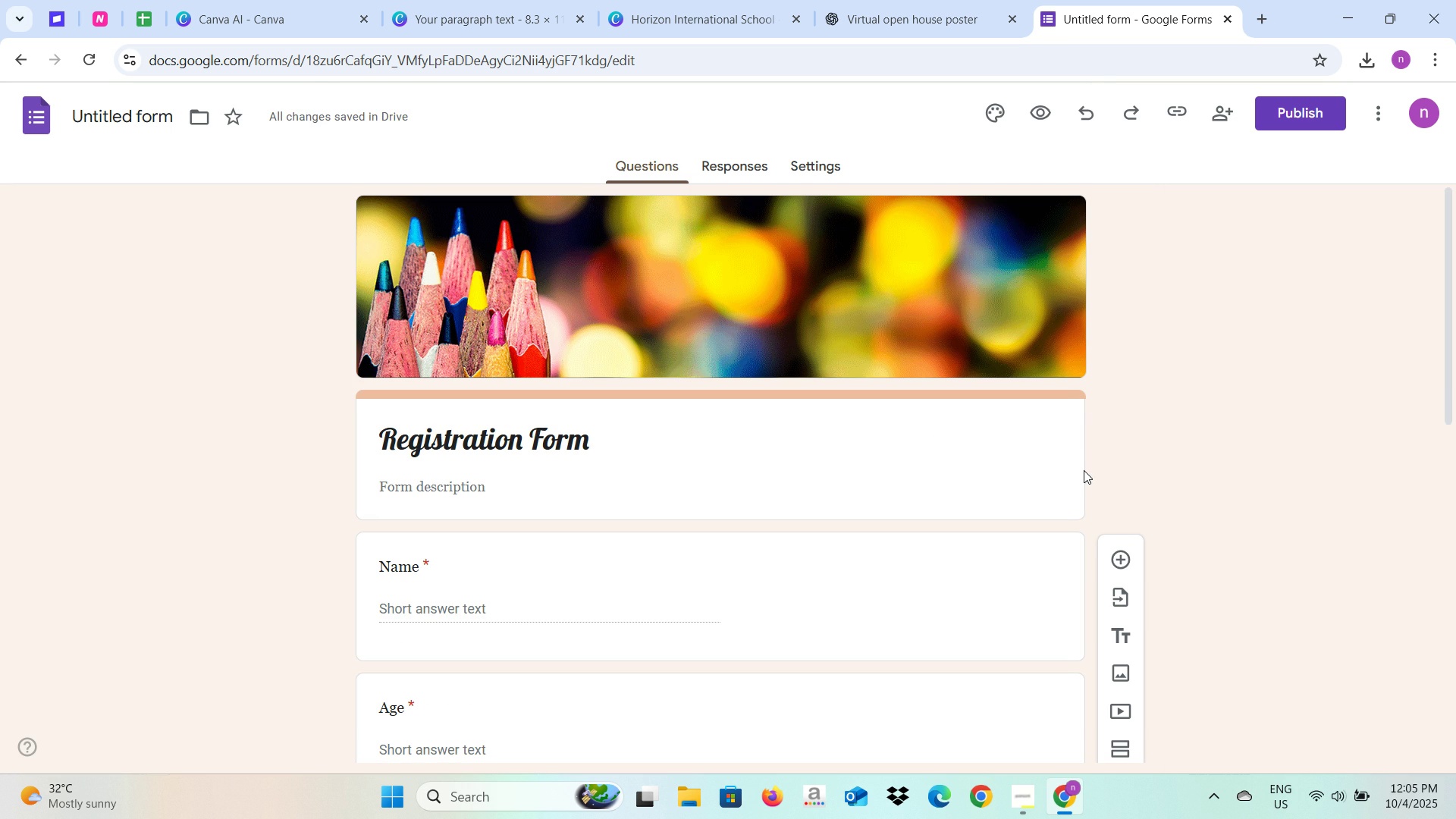 
scroll: coordinate [1084, 473], scroll_direction: down, amount: 2.0
 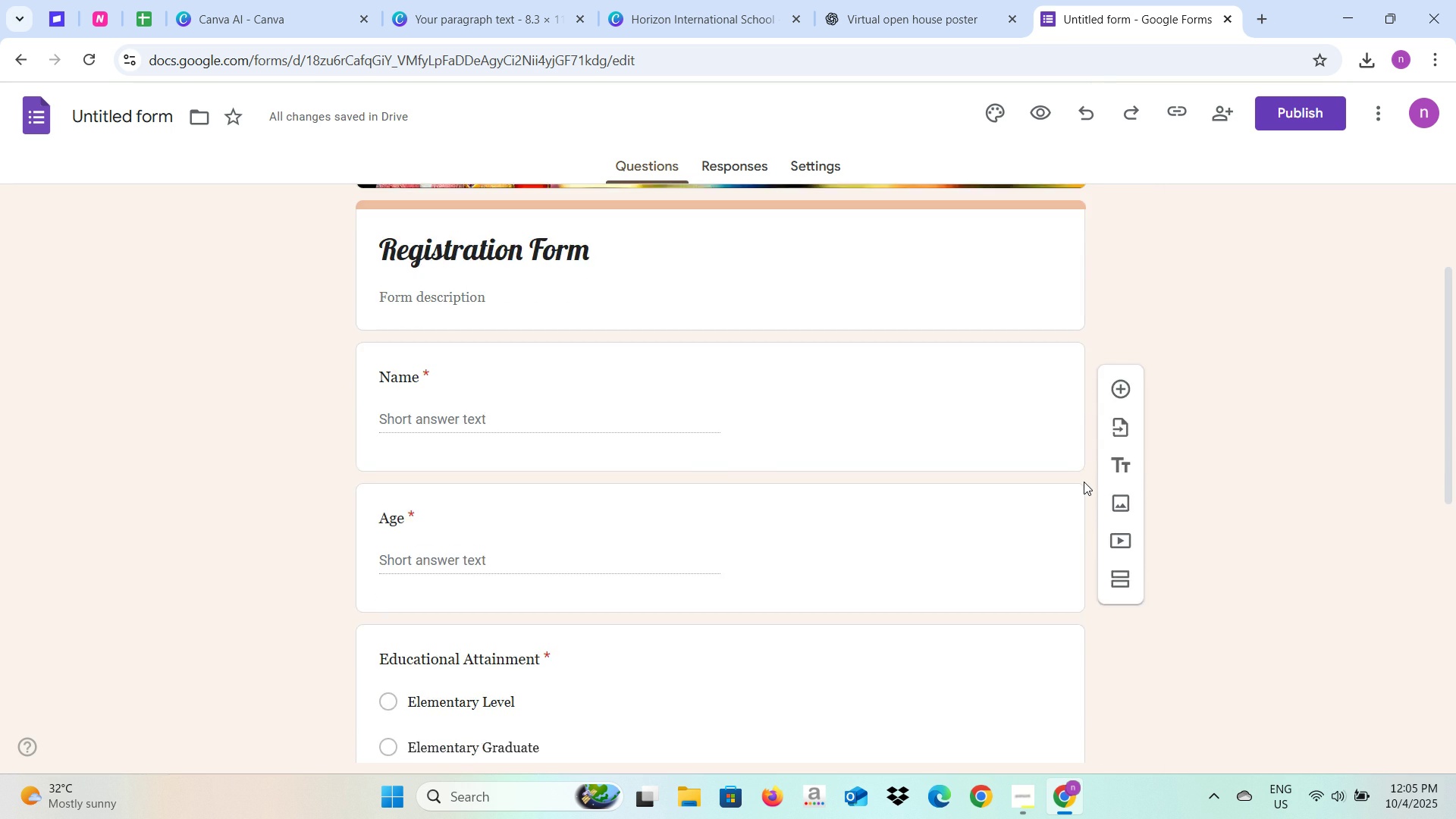 
scroll: coordinate [1075, 475], scroll_direction: up, amount: 15.0
 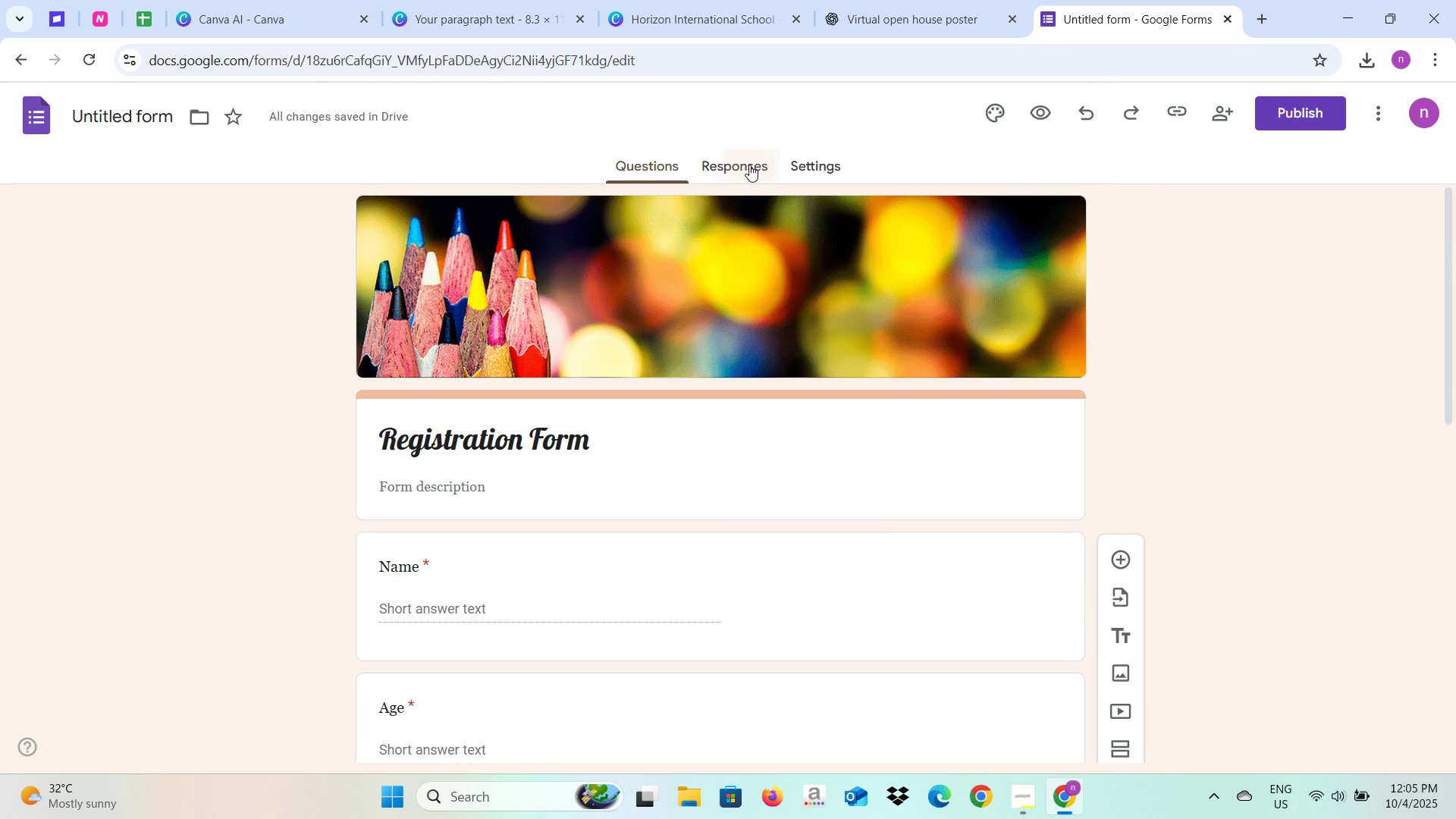 
left_click([749, 165])
 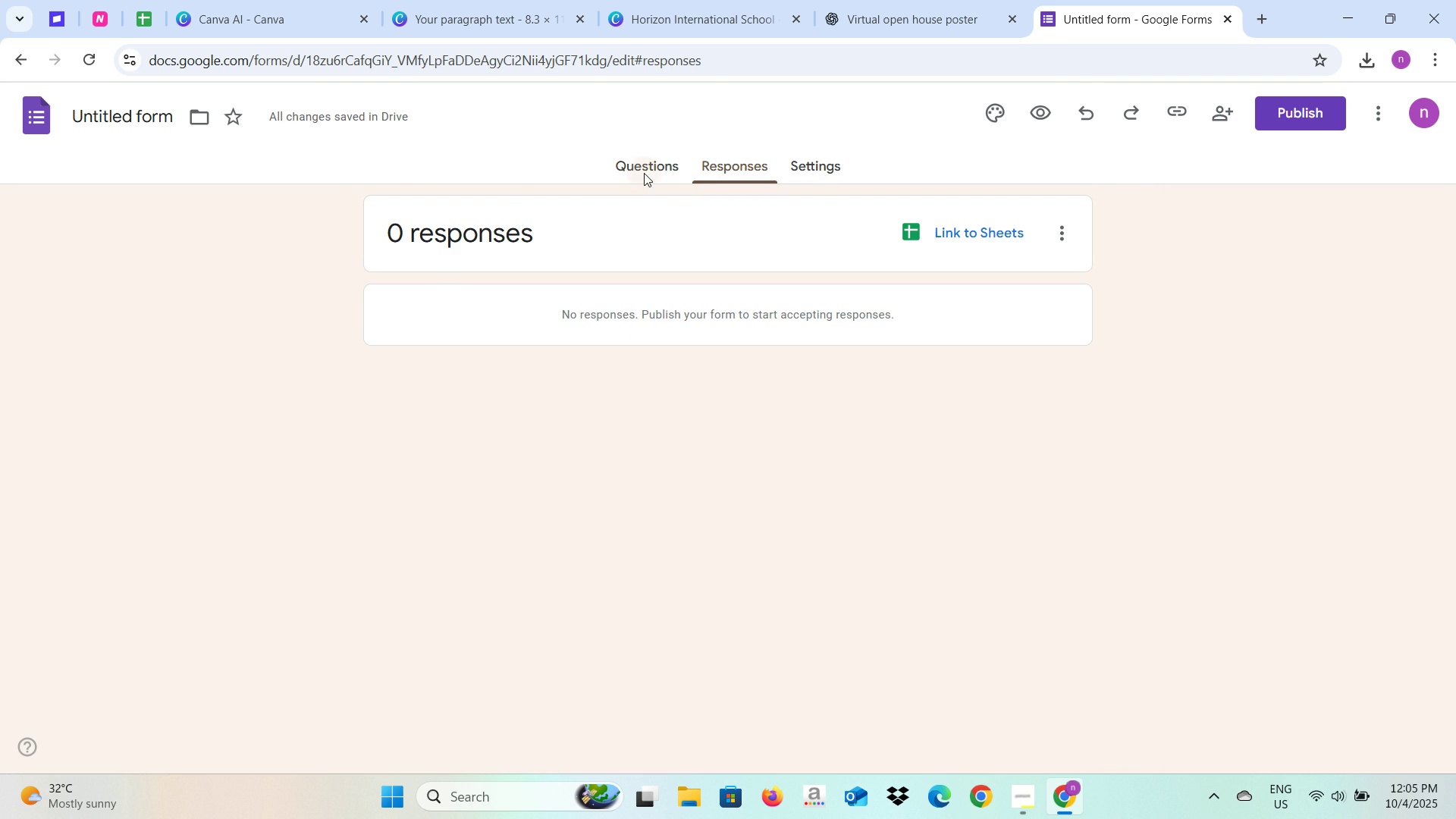 
left_click([644, 173])
 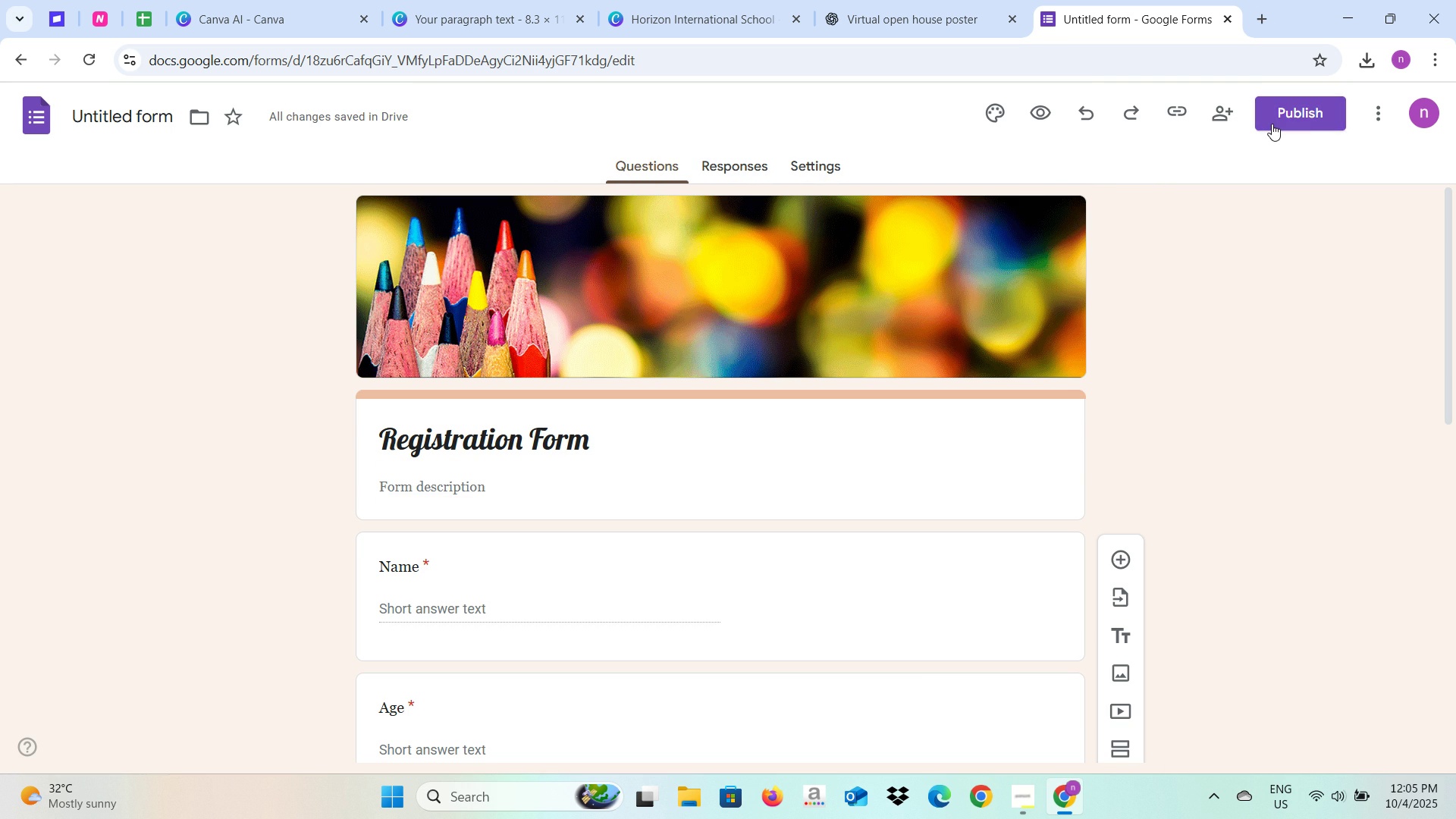 
left_click([1271, 123])
 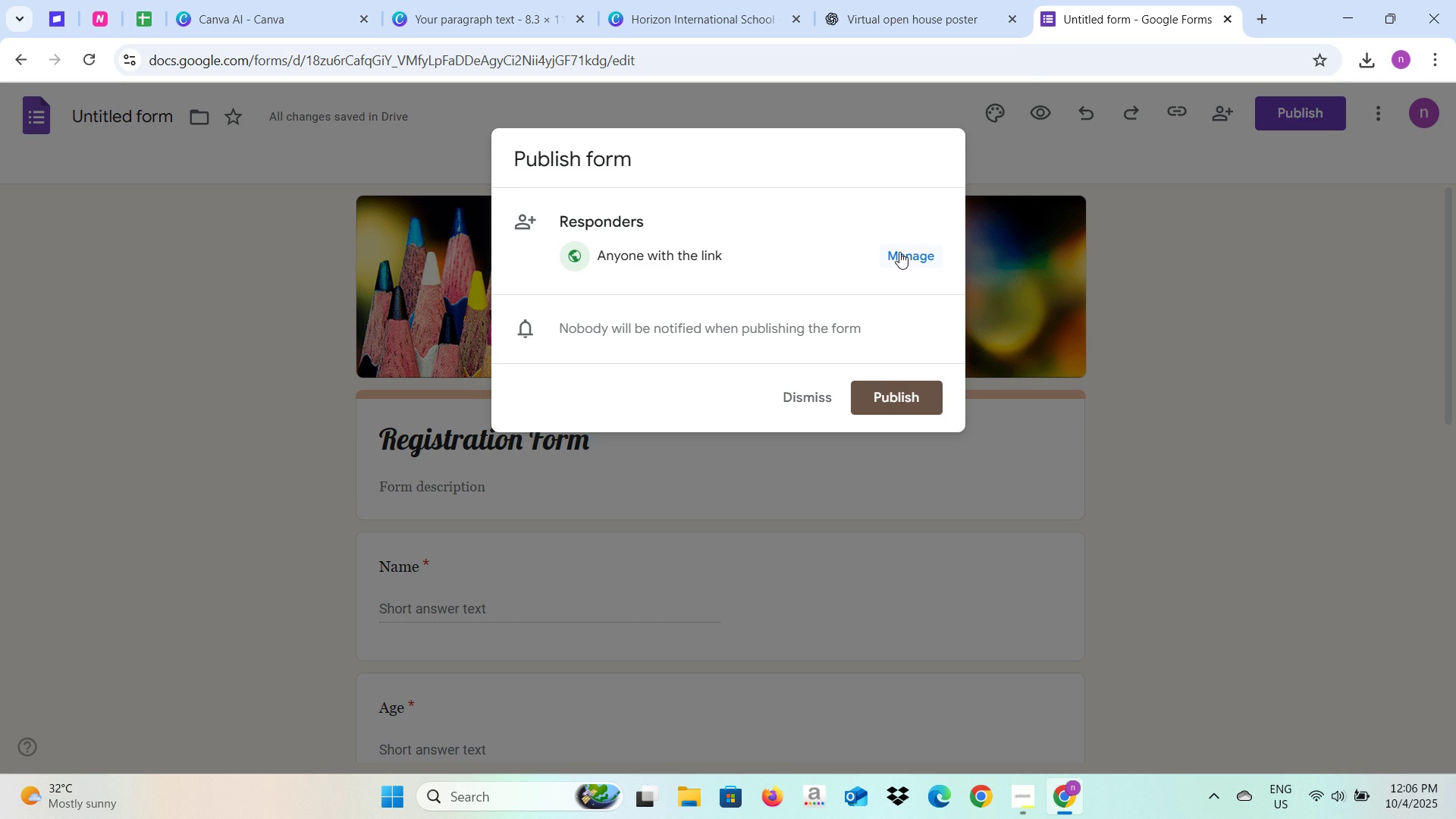 
left_click([902, 394])
 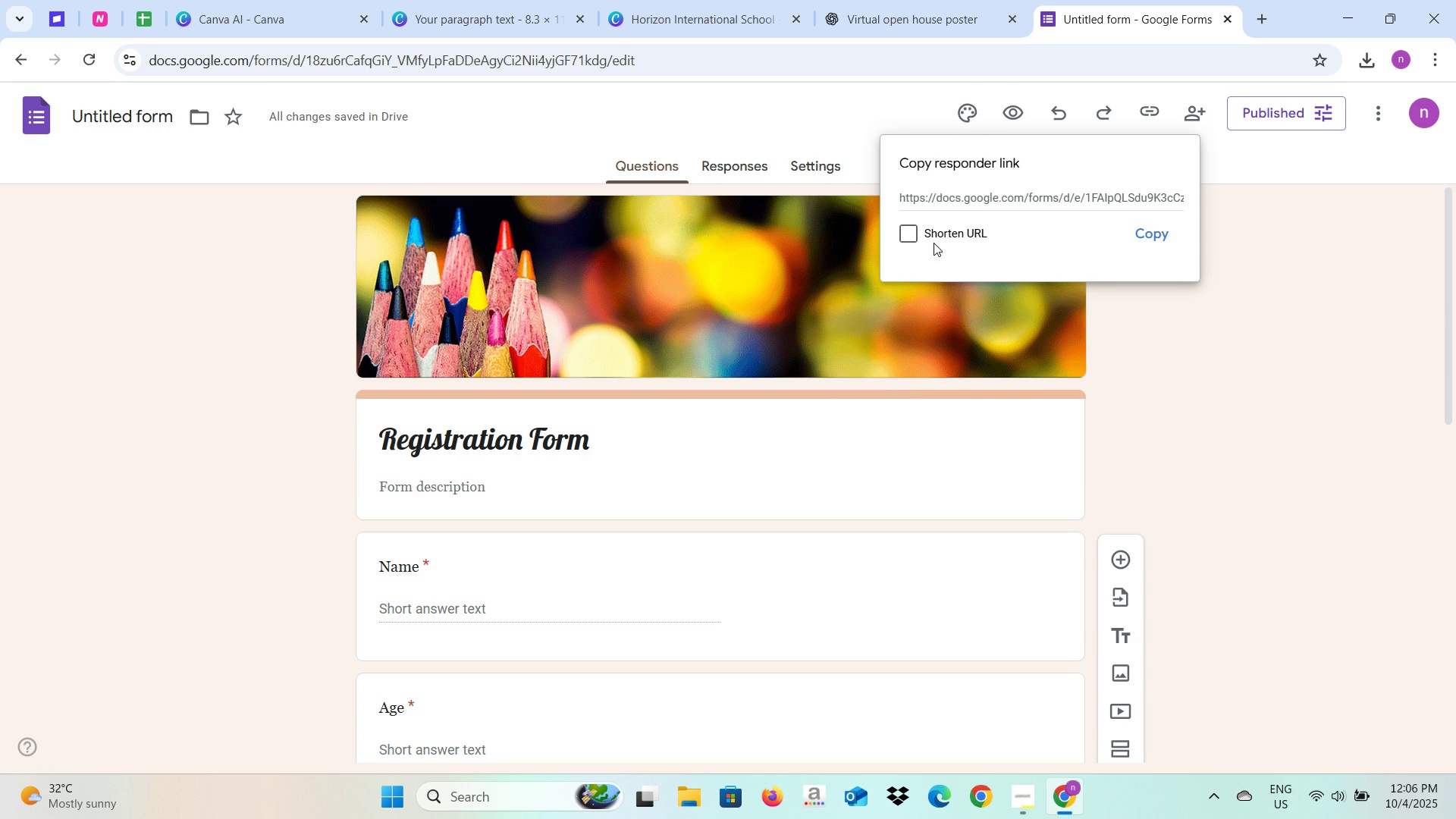 
left_click([902, 230])
 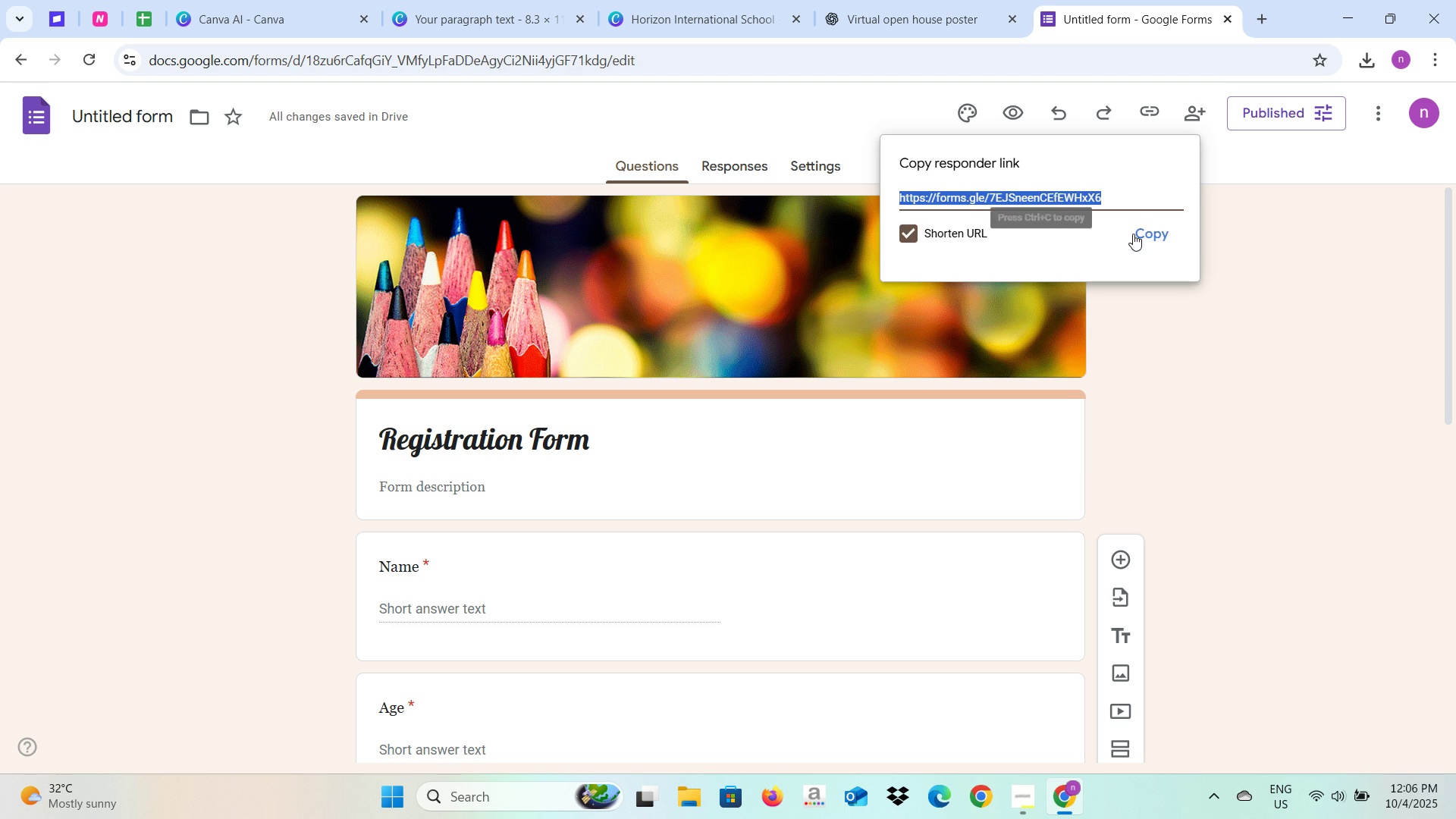 
left_click([1144, 231])
 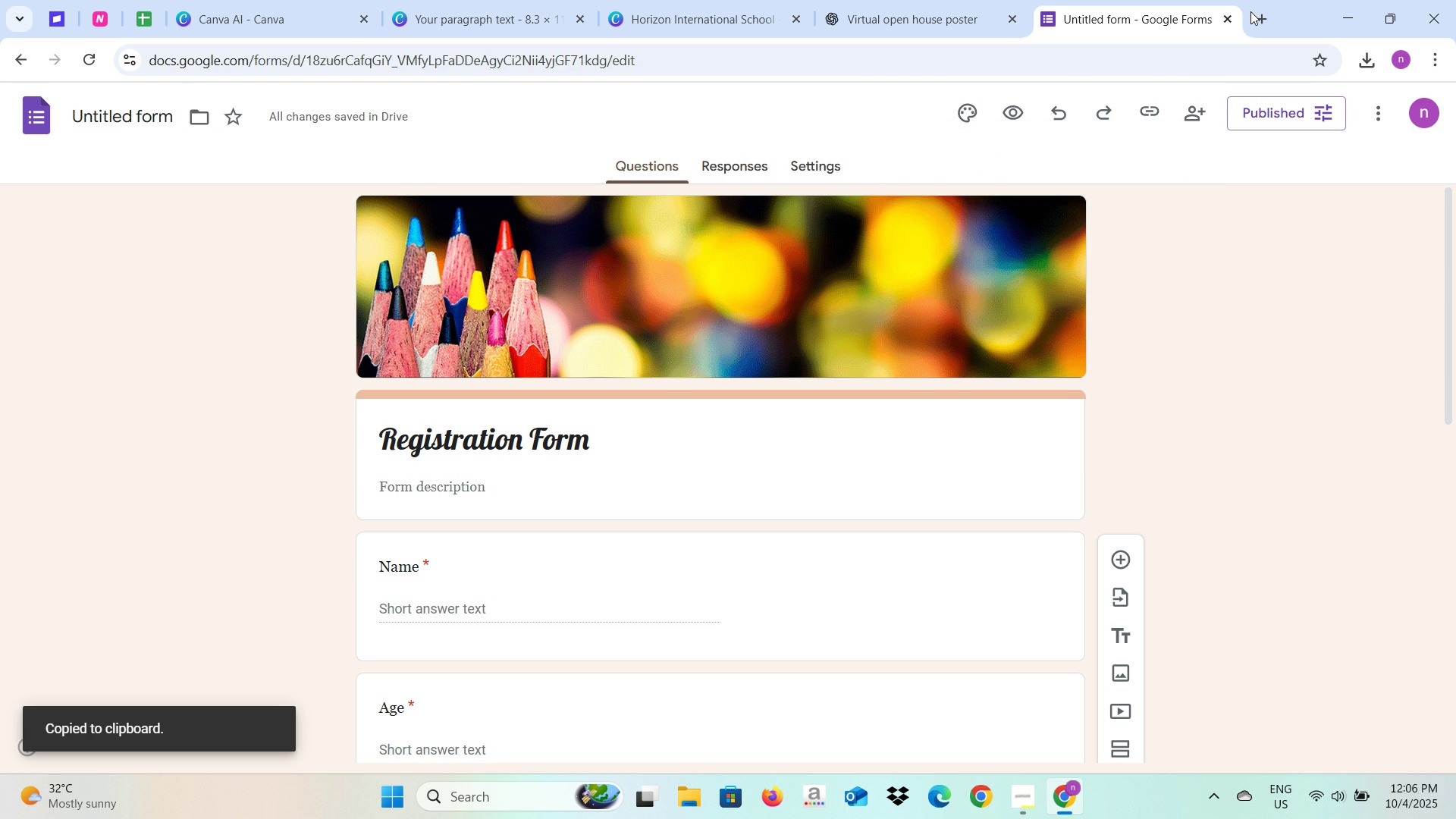 
double_click([1253, 12])
 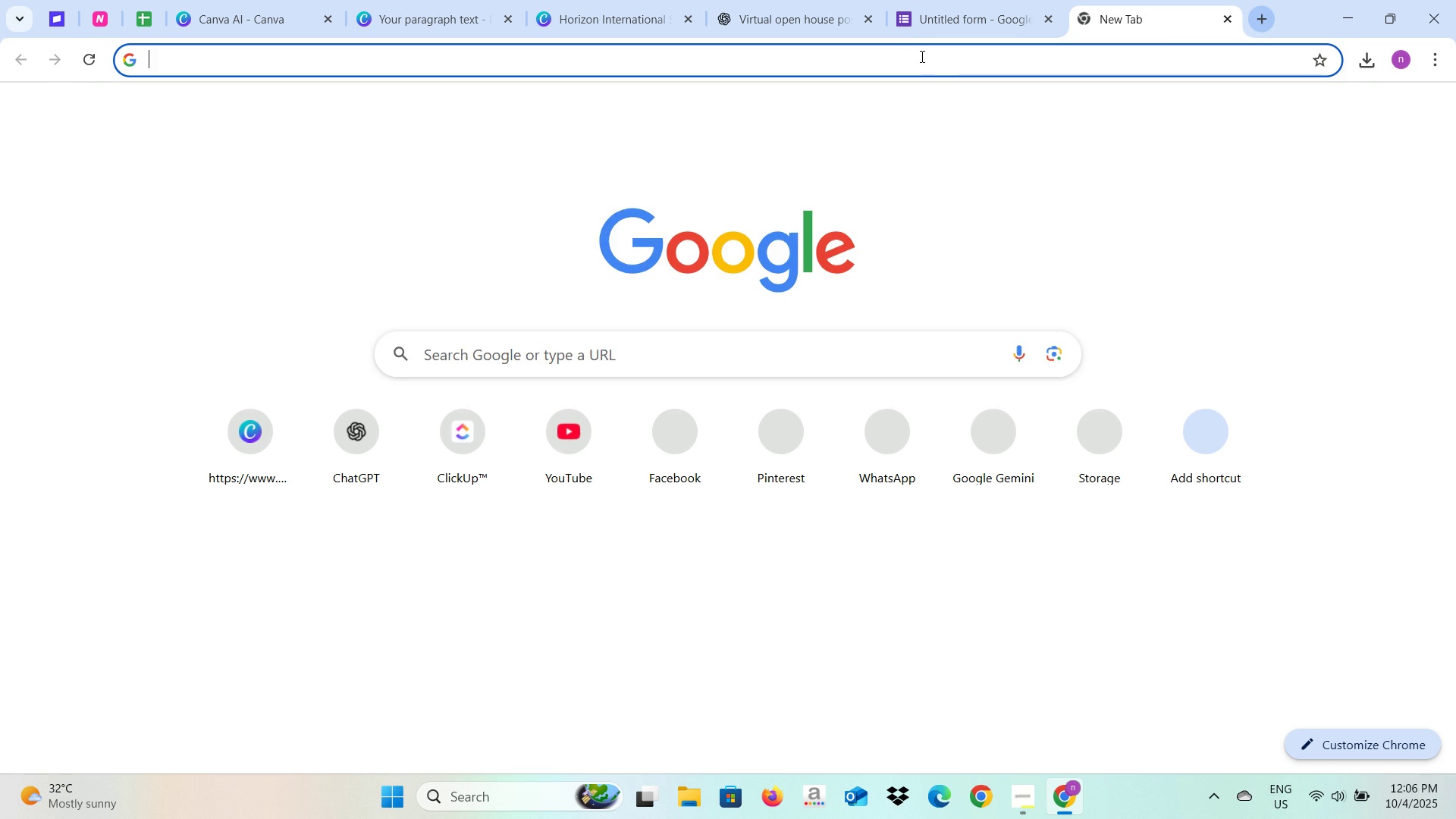 
left_click([921, 56])